 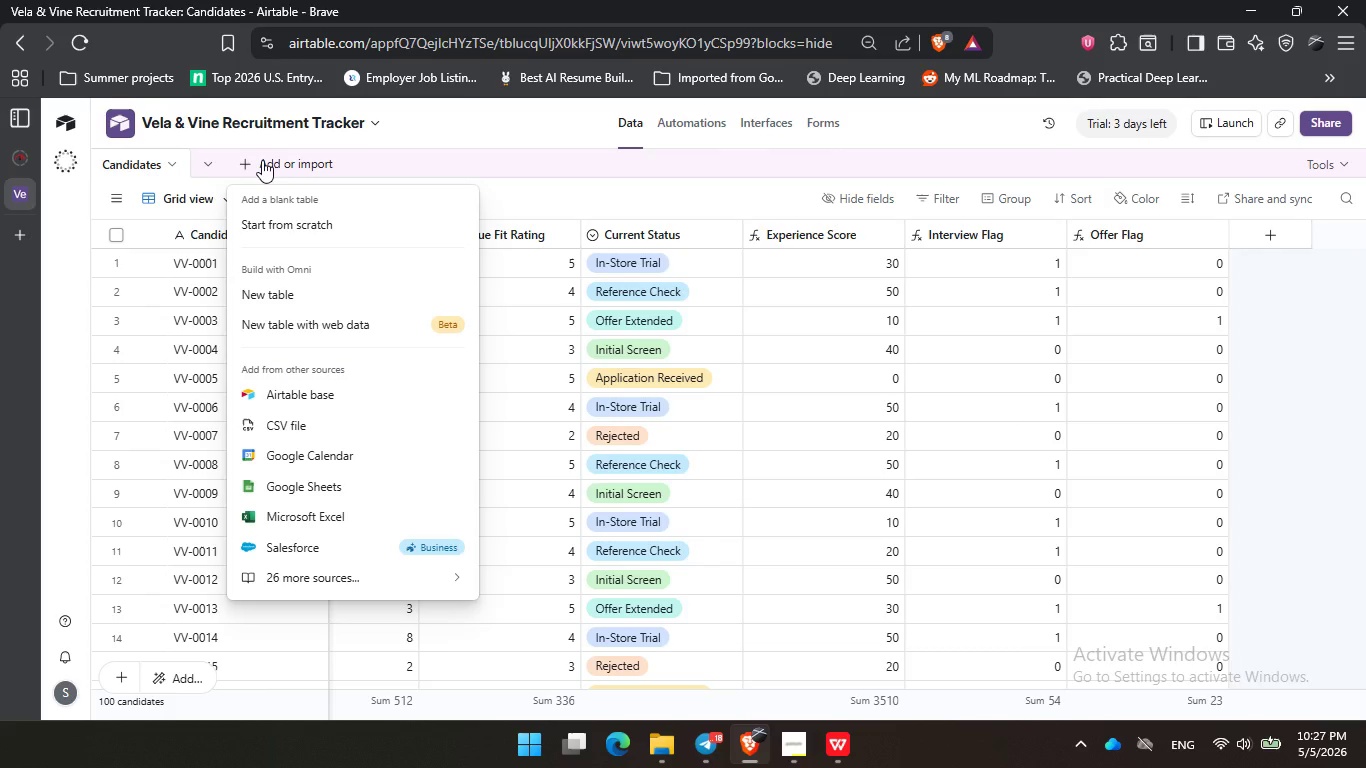 
left_click([303, 221])
 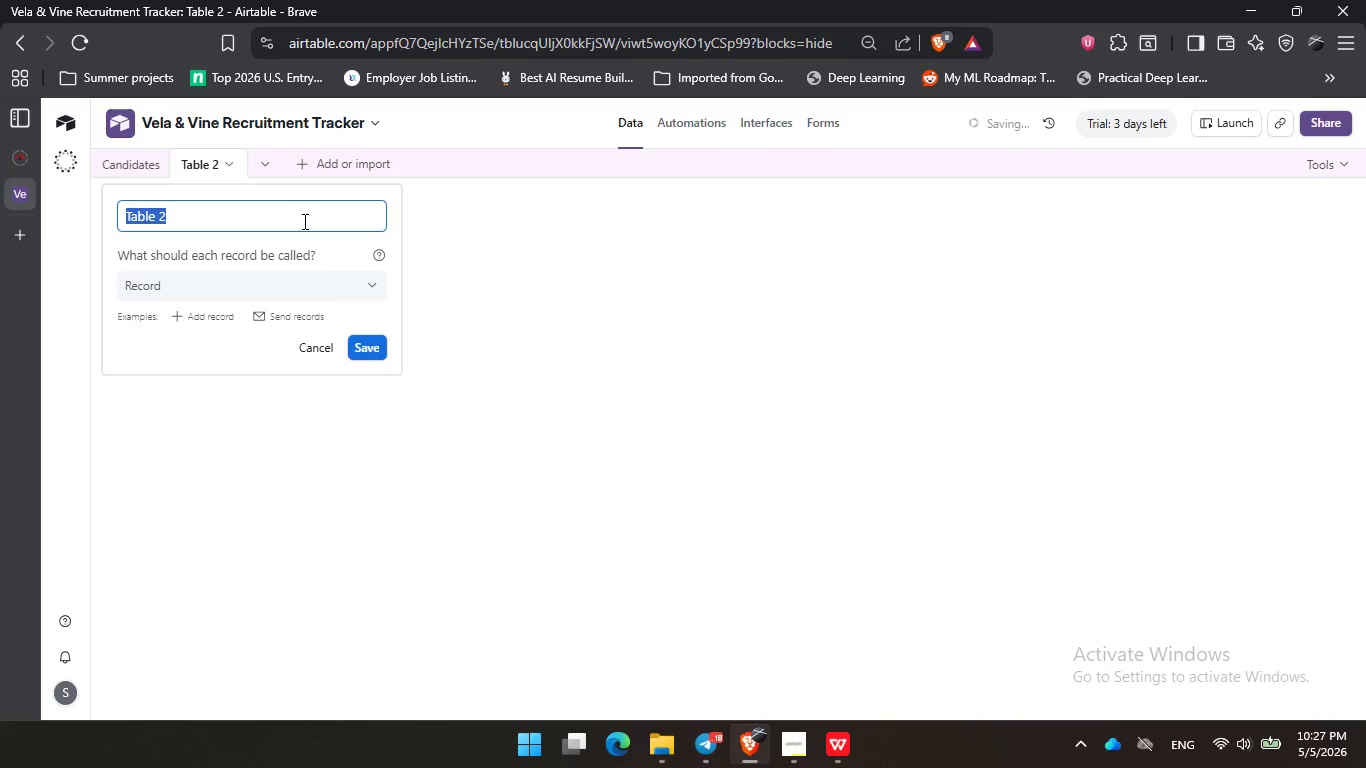 
type(Conversion)
 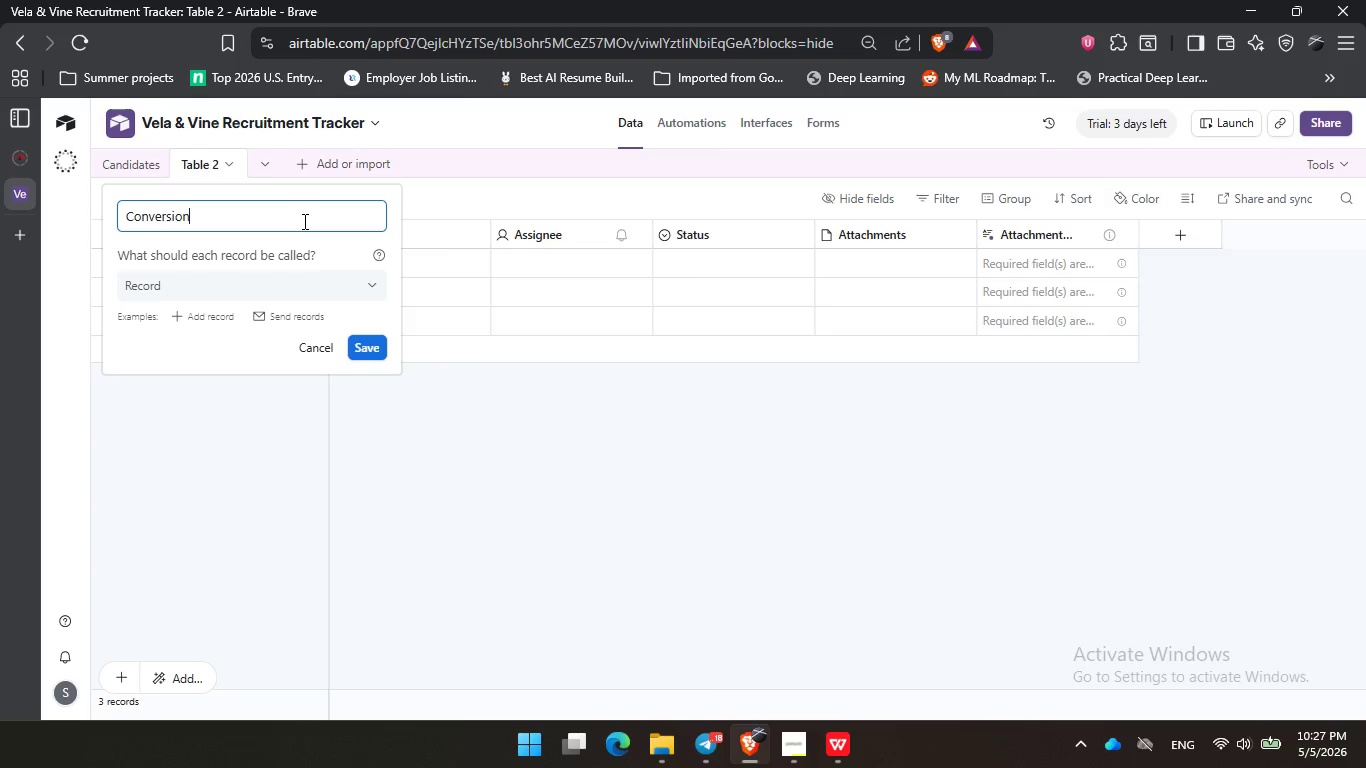 
key(Enter)
 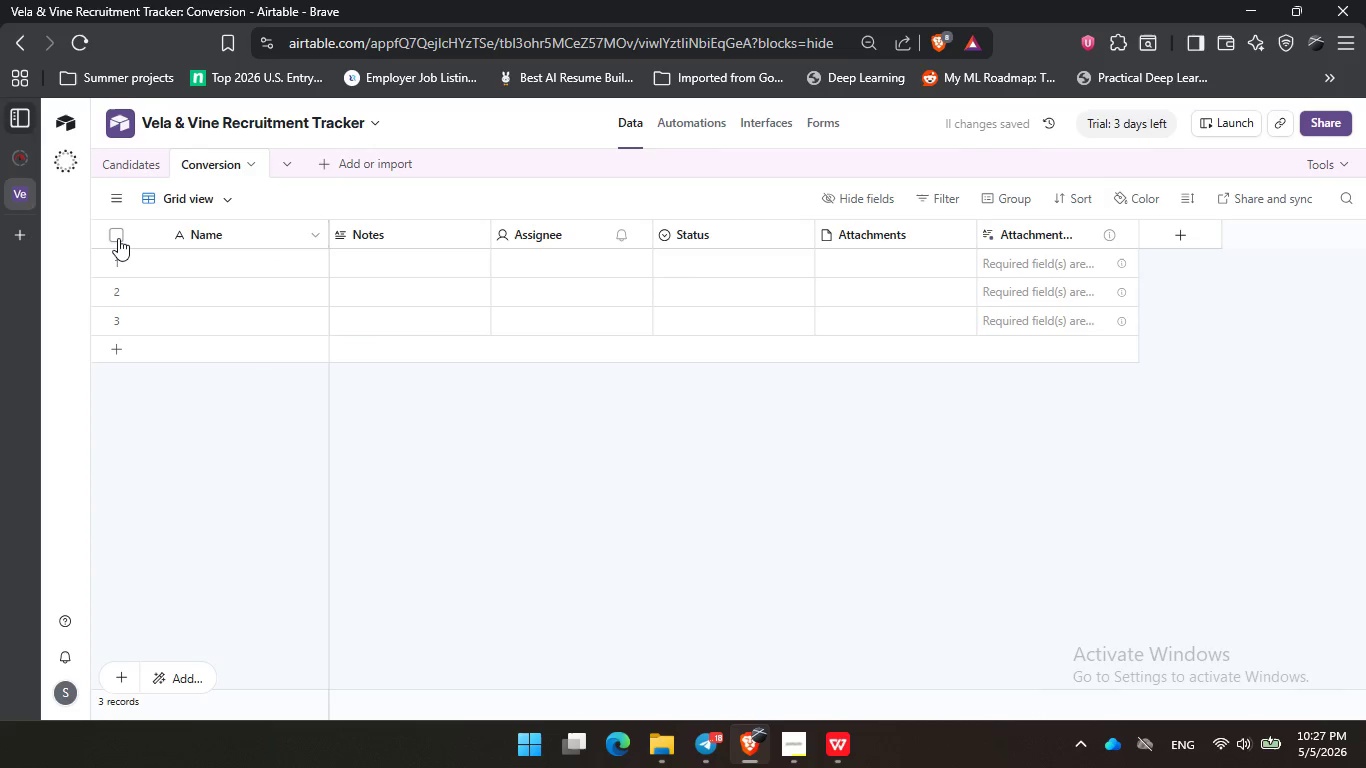 
right_click([297, 274])
 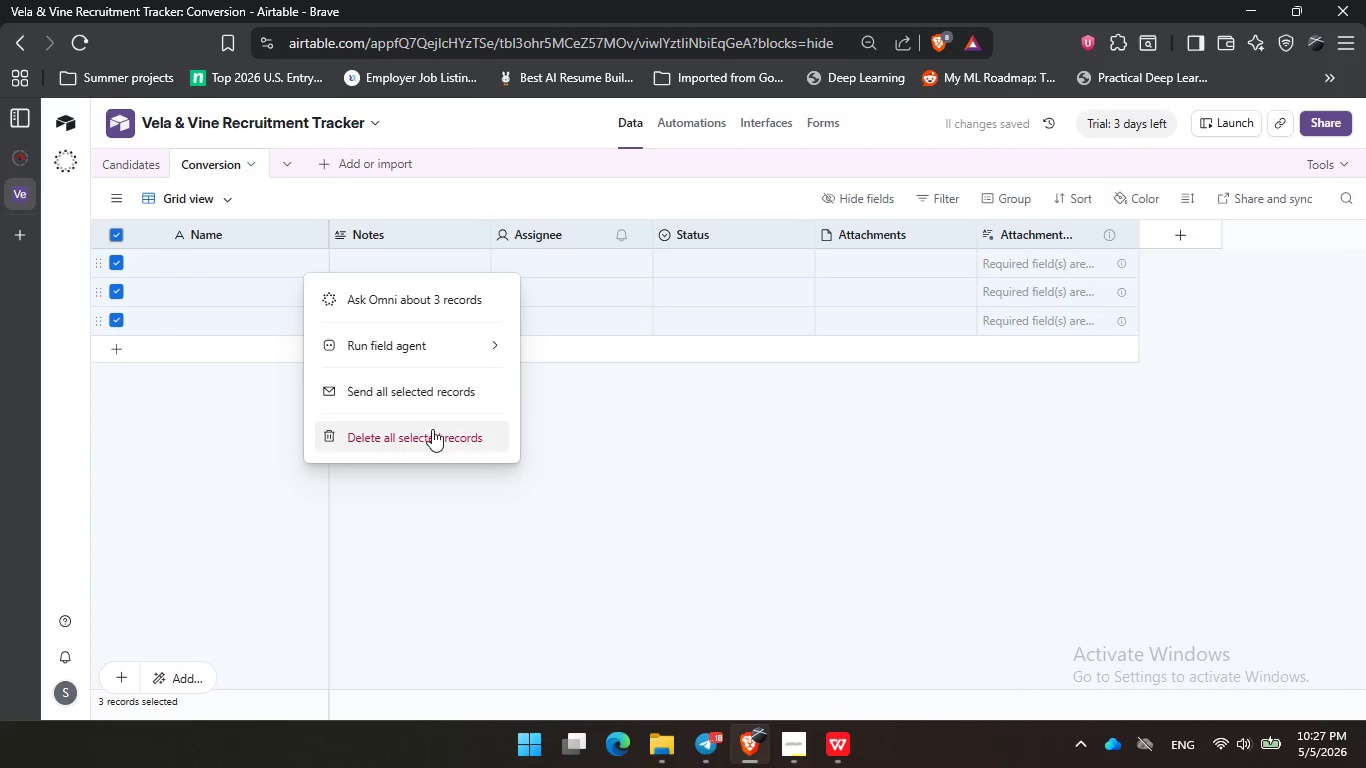 
left_click([433, 430])
 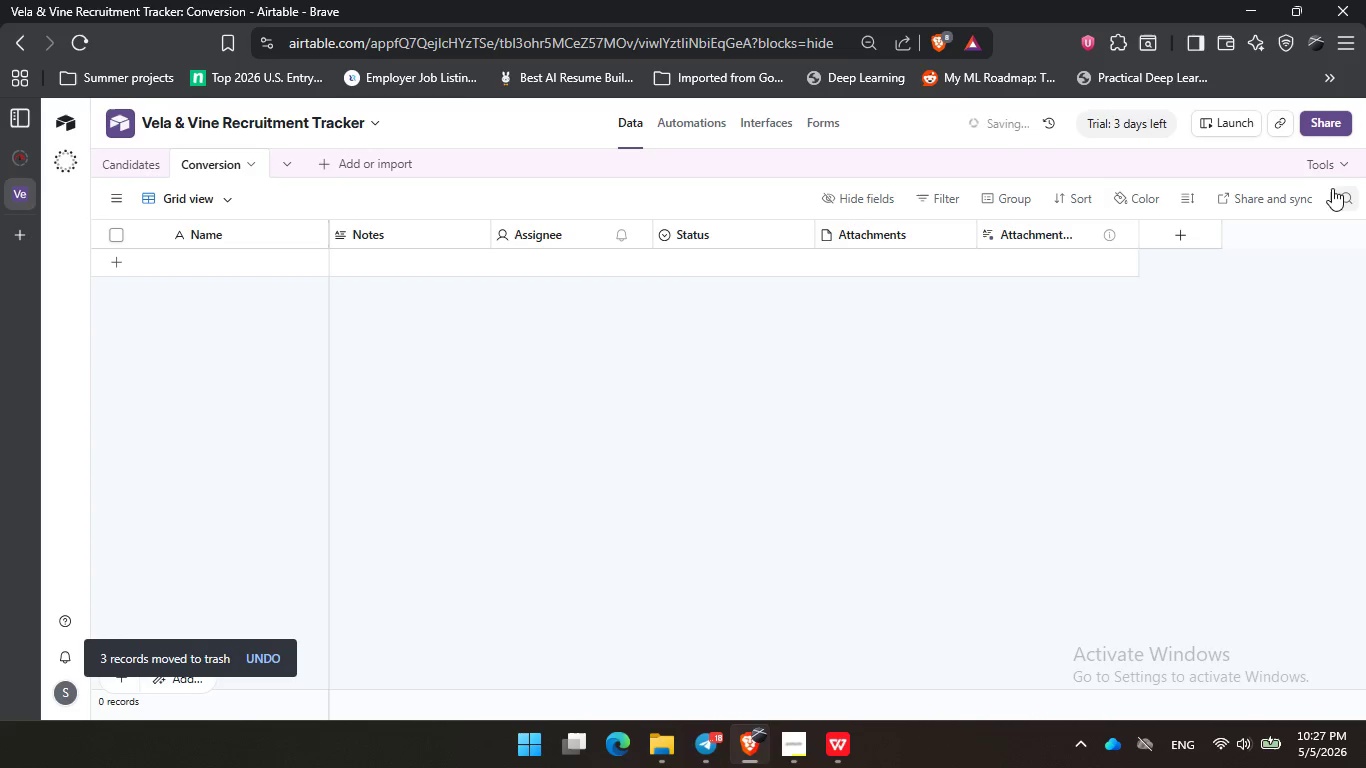 
left_click([1334, 171])
 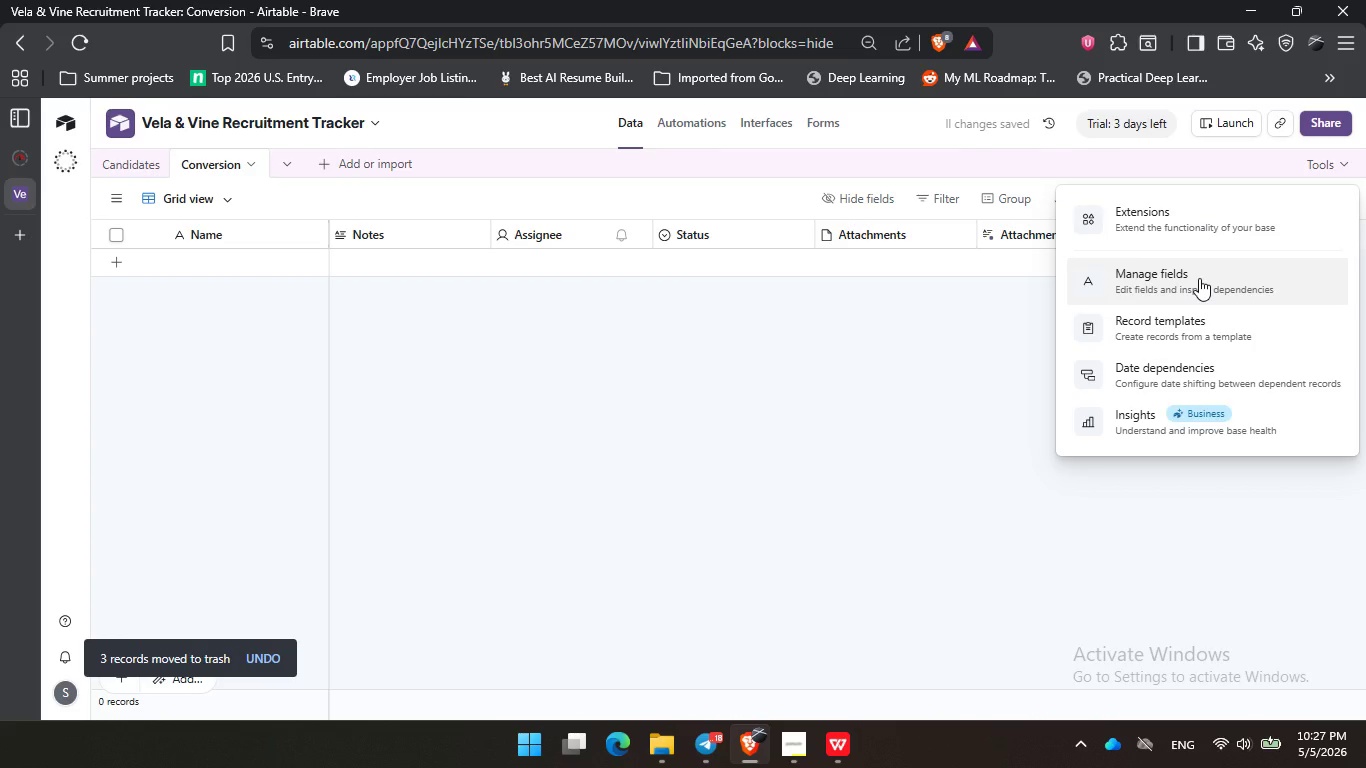 
left_click([1199, 278])
 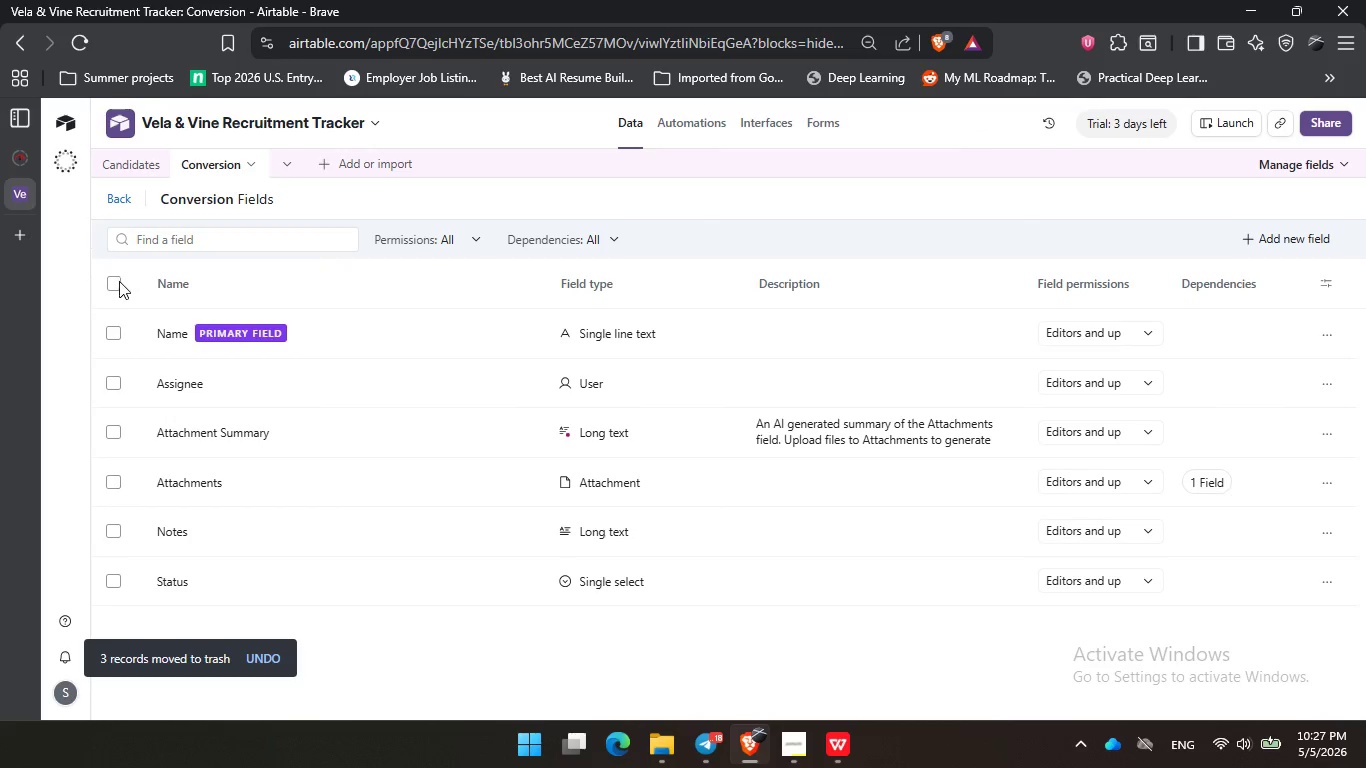 
double_click([109, 332])
 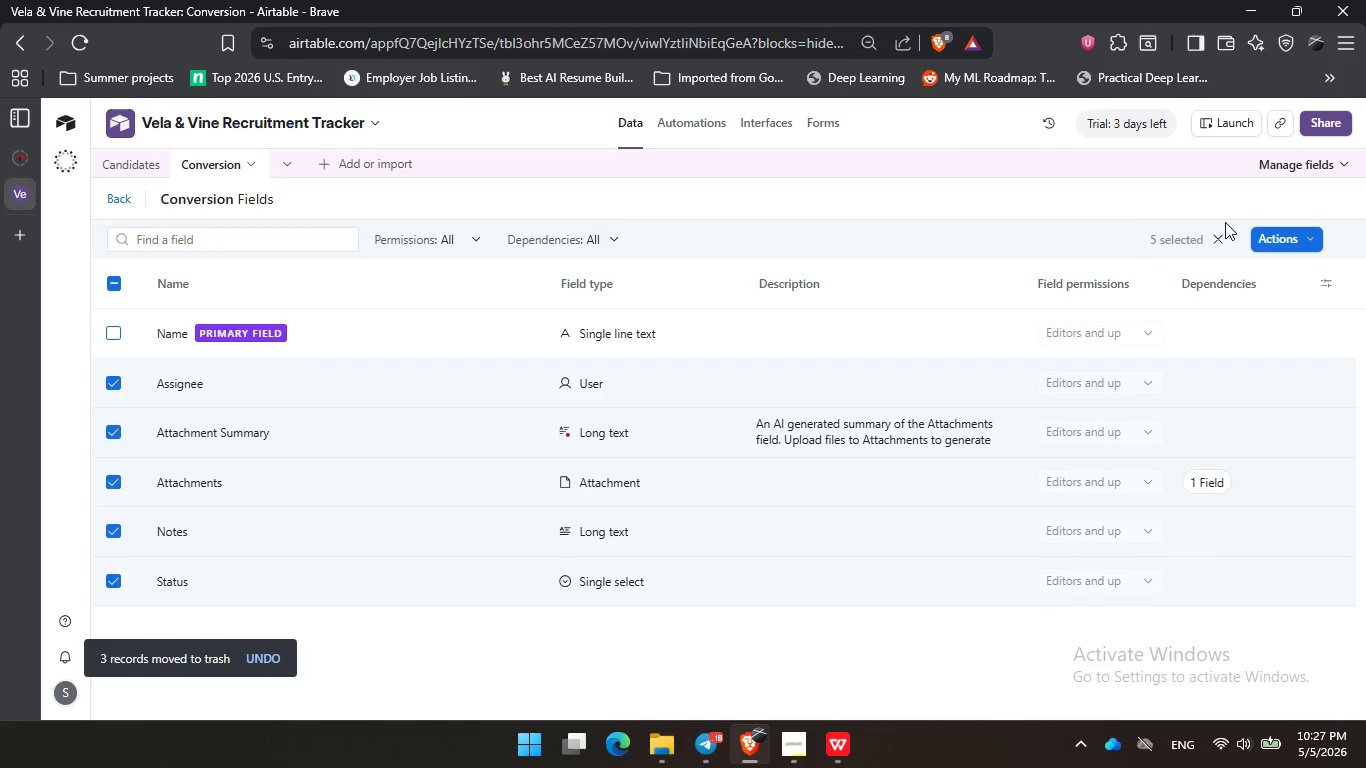 
left_click([1271, 241])
 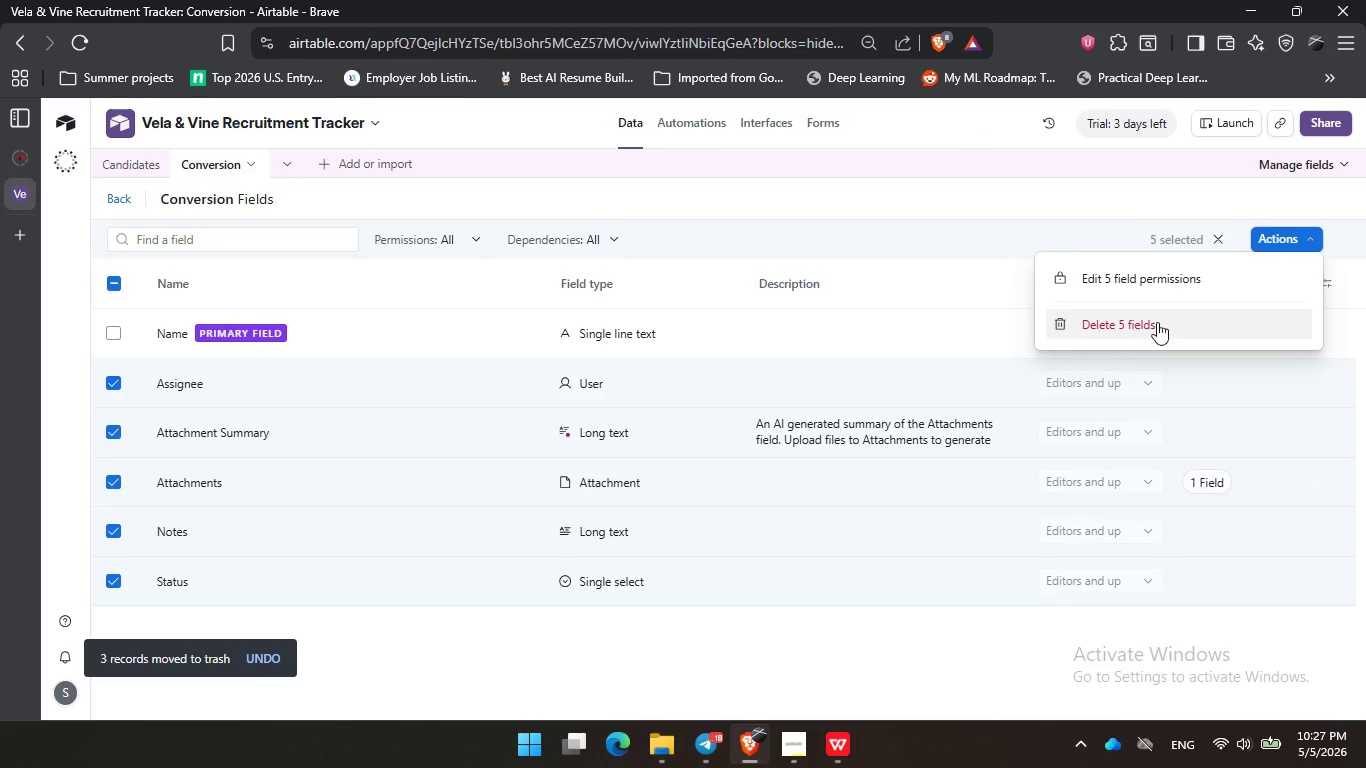 
left_click([1158, 318])
 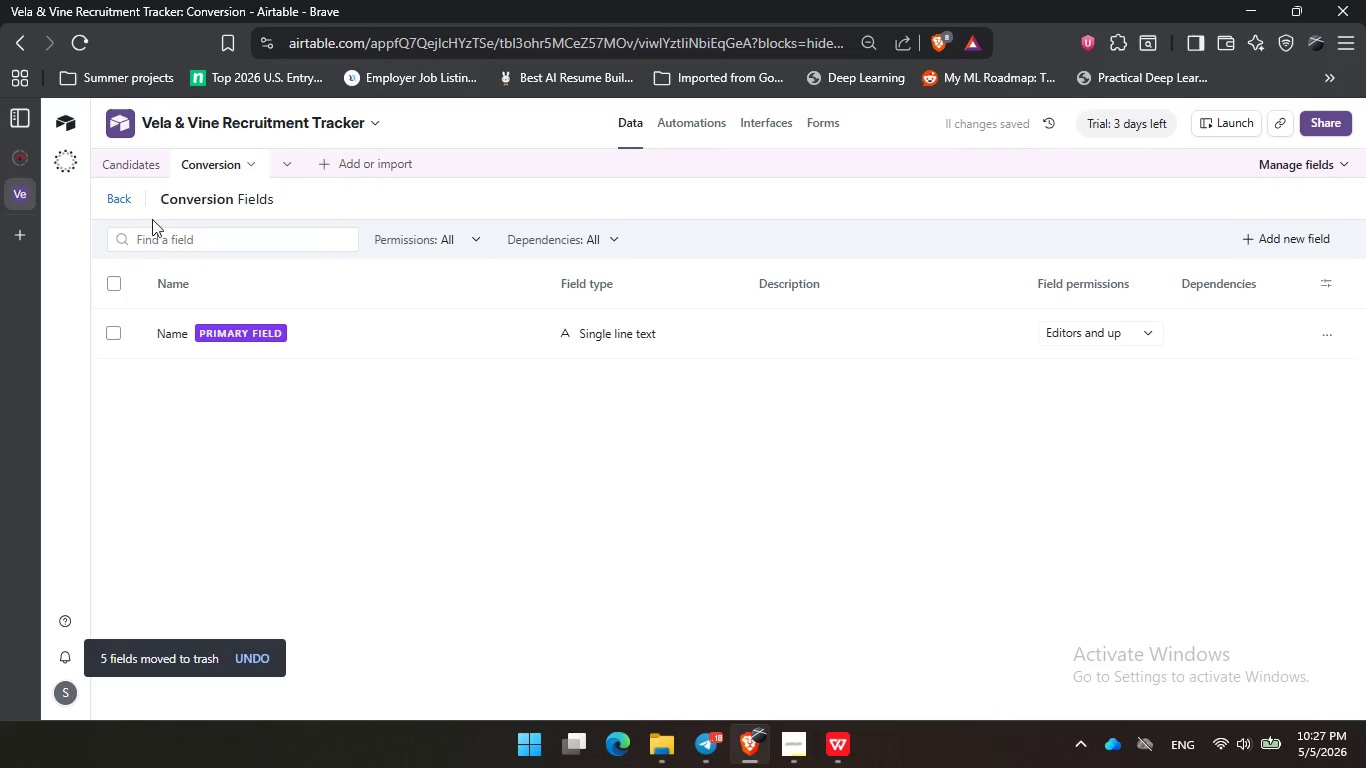 
left_click([130, 166])
 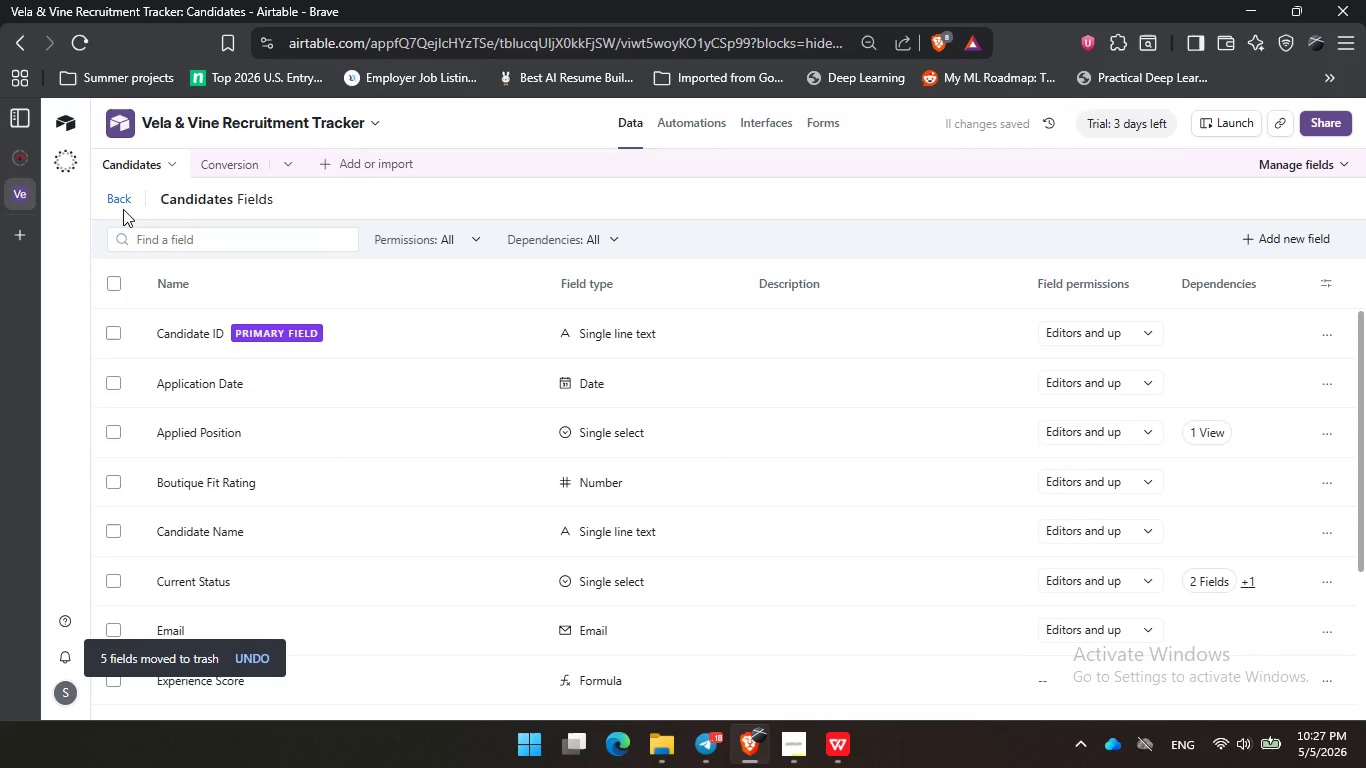 
double_click([123, 200])
 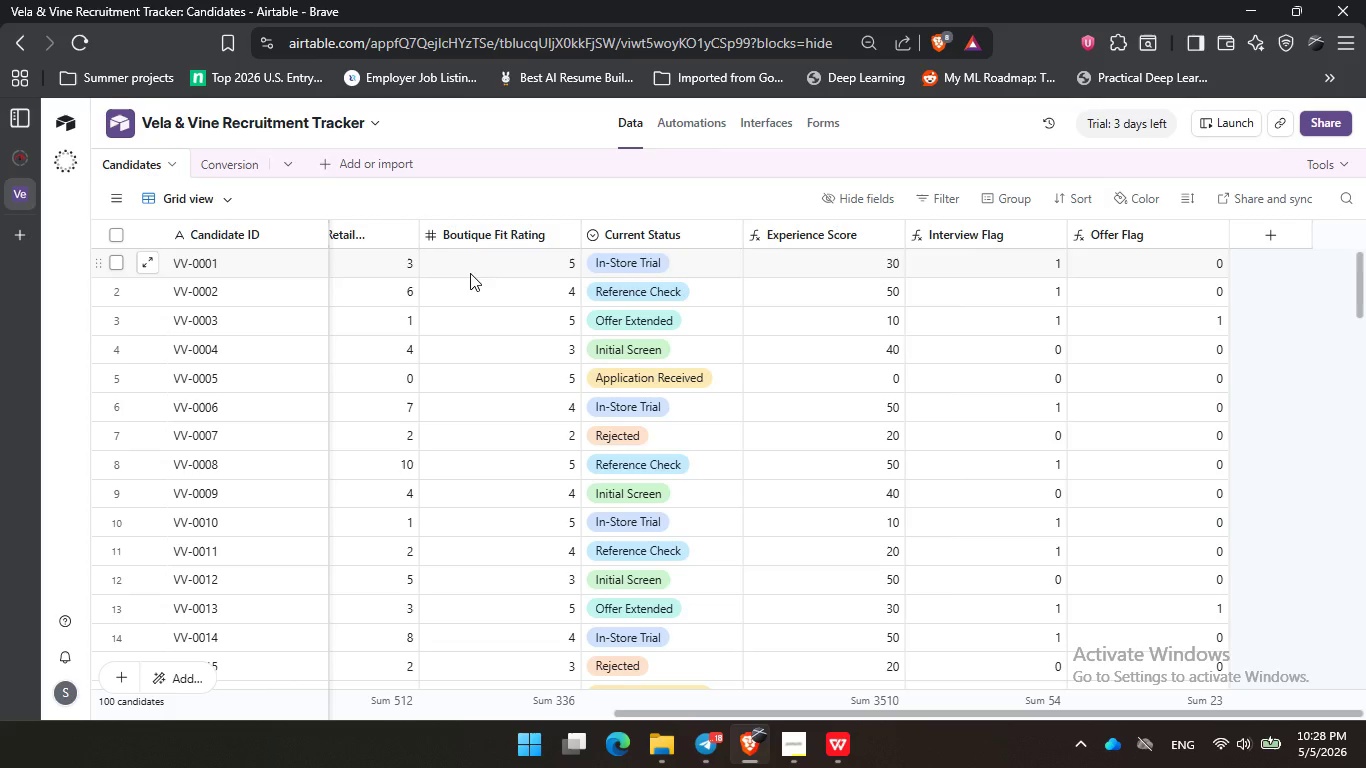 
wait(41.28)
 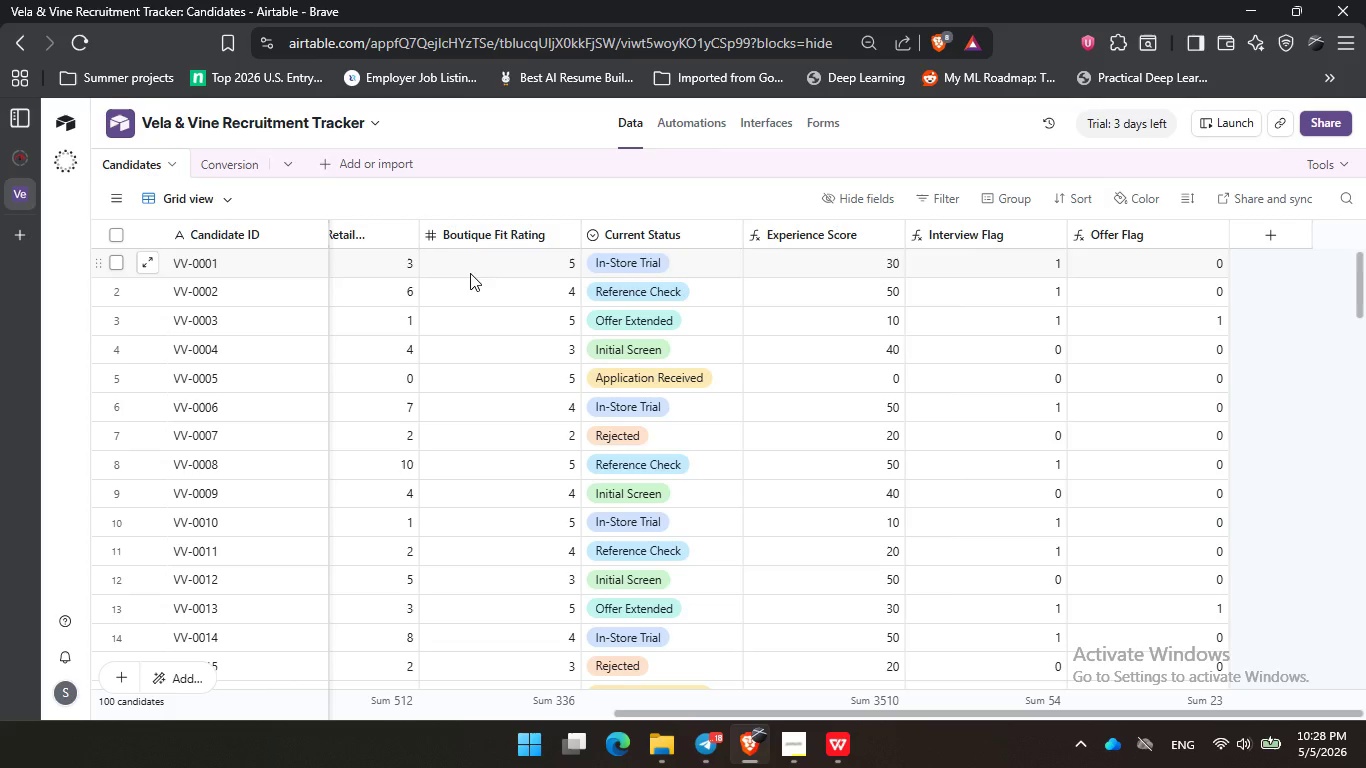 
left_click_drag(start_coordinate=[325, 194], to_coordinate=[366, 194])
 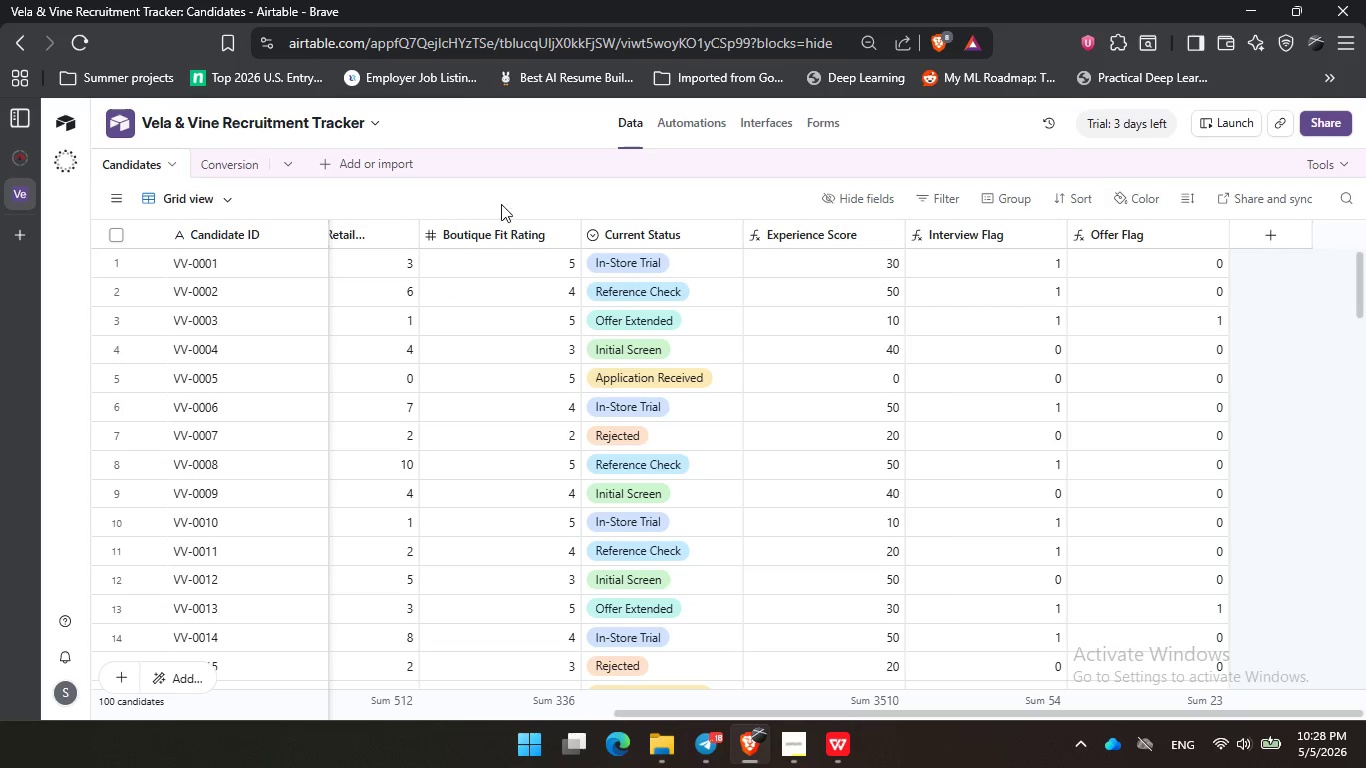 
left_click_drag(start_coordinate=[513, 204], to_coordinate=[522, 204])
 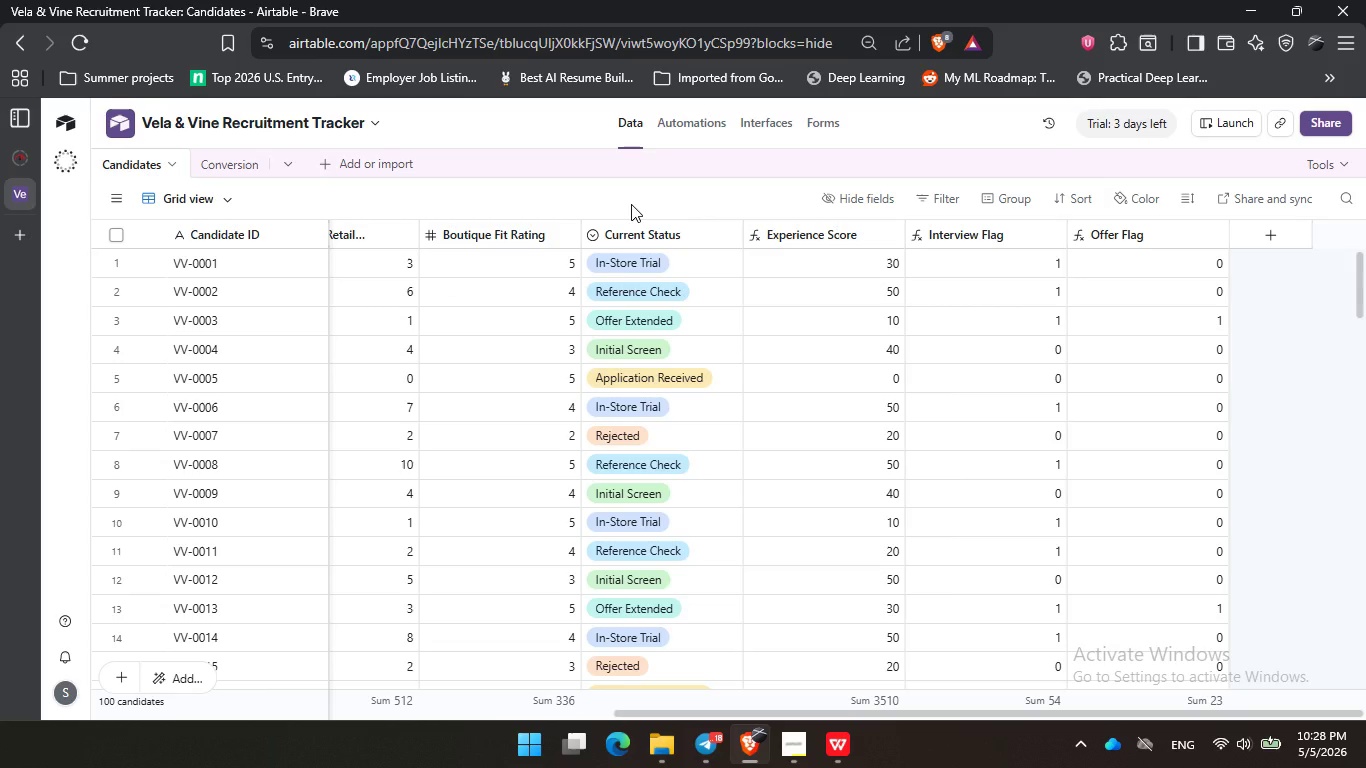 
left_click([631, 204])
 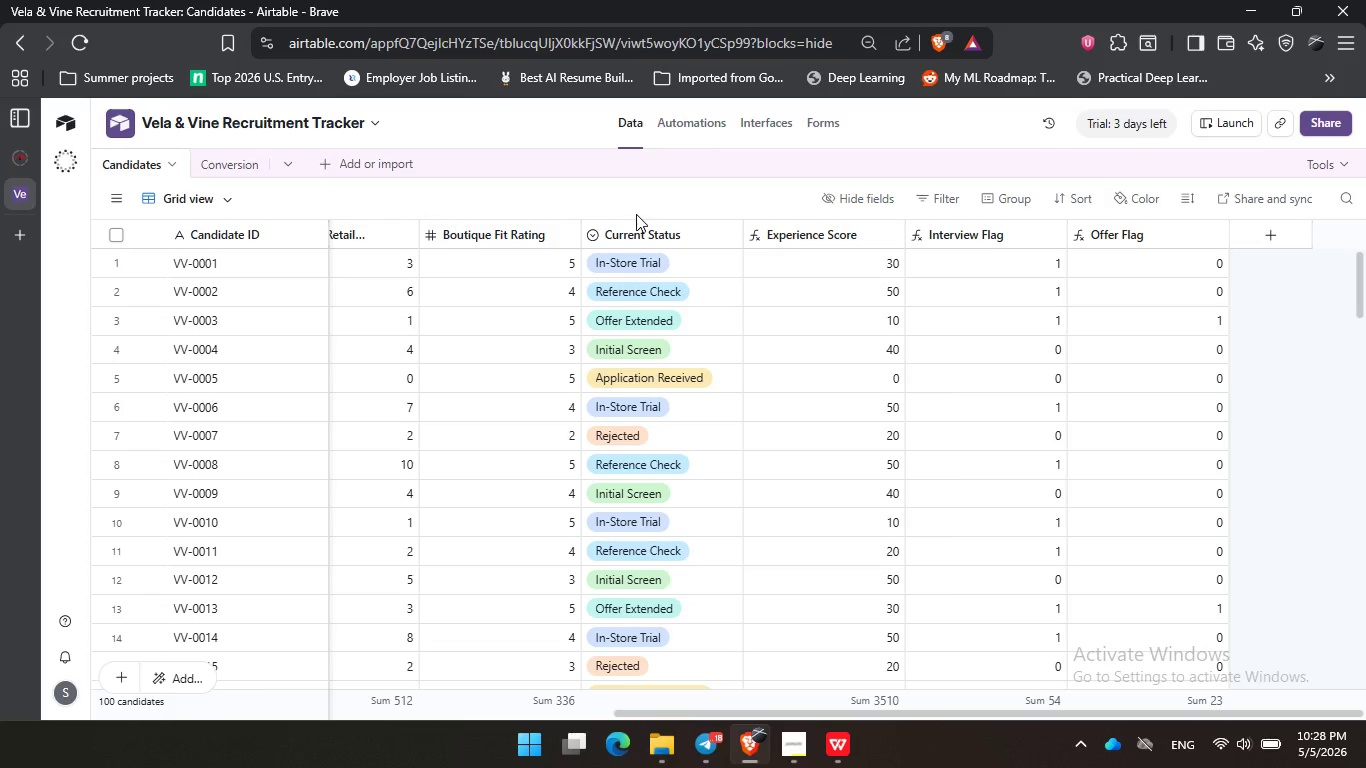 
wait(13.62)
 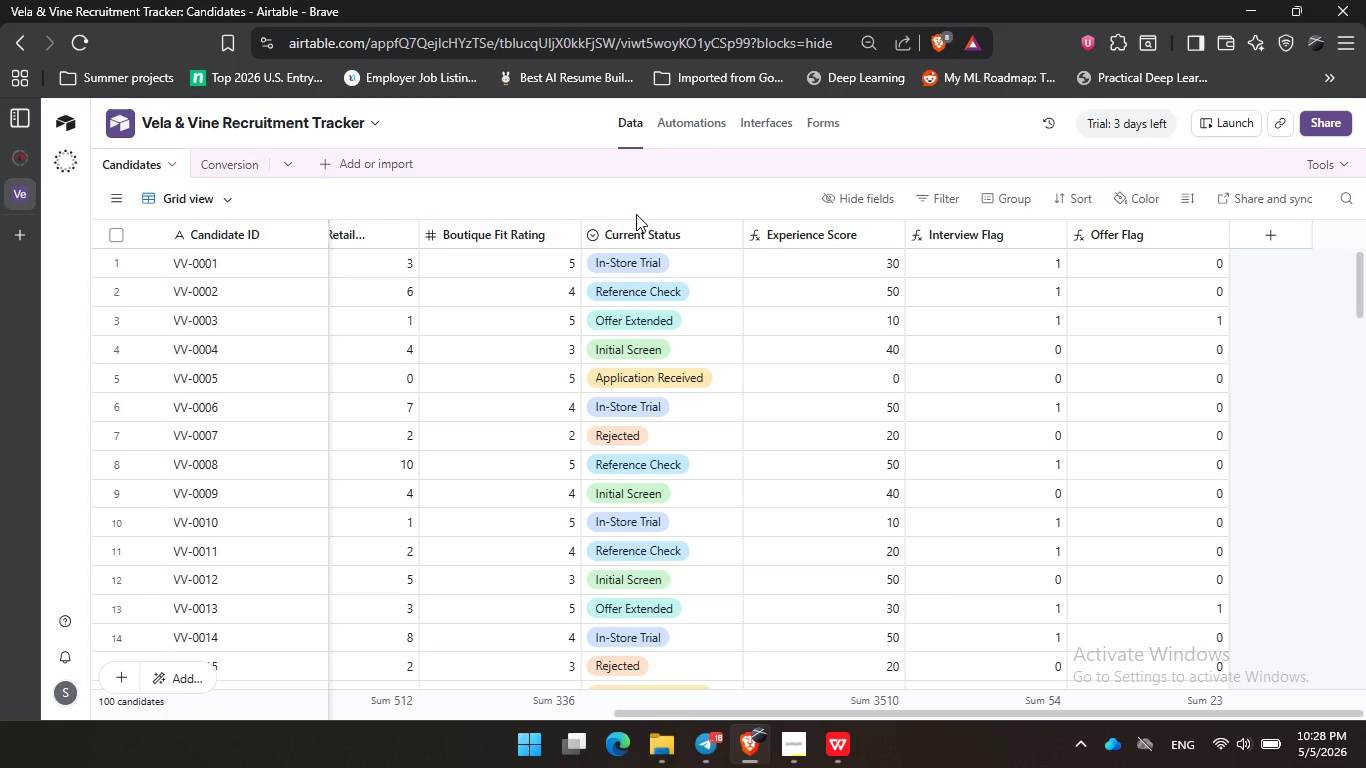 
left_click([221, 159])
 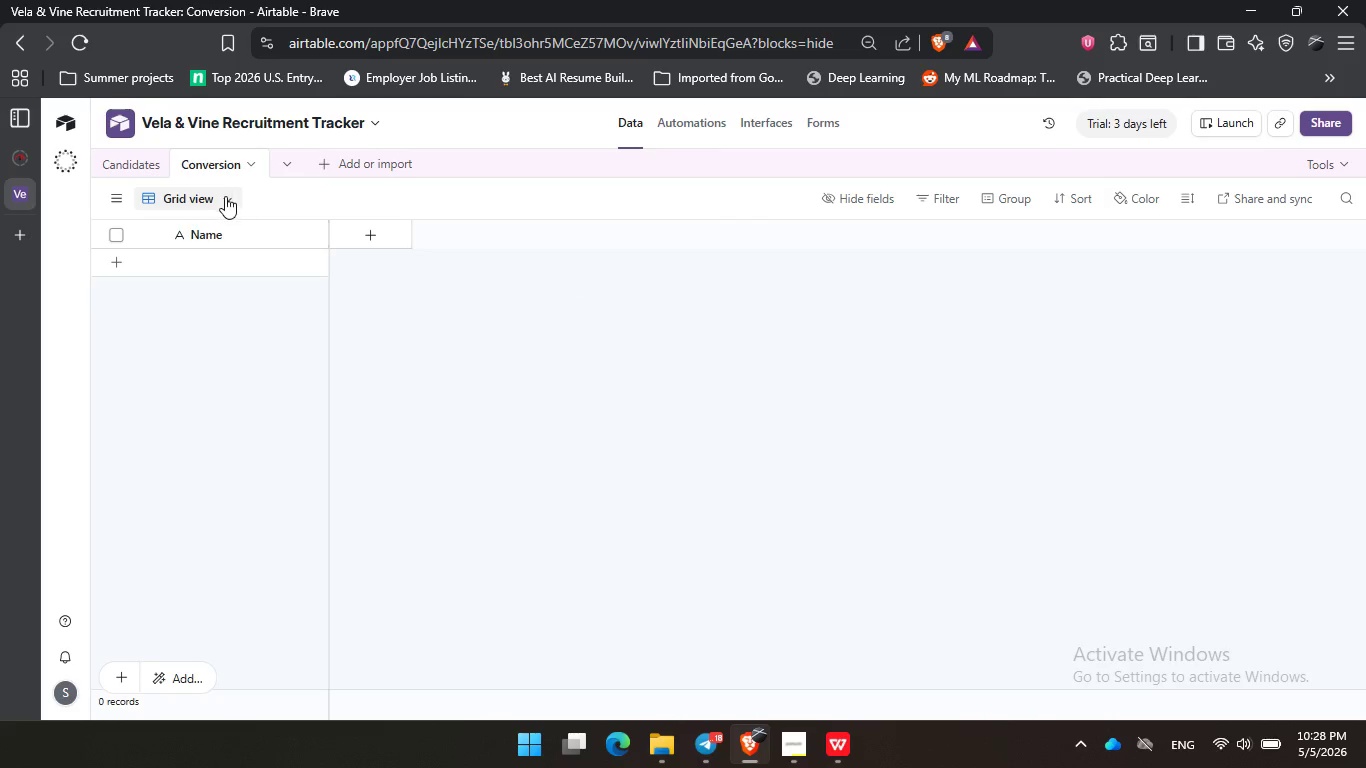 
double_click([223, 196])
 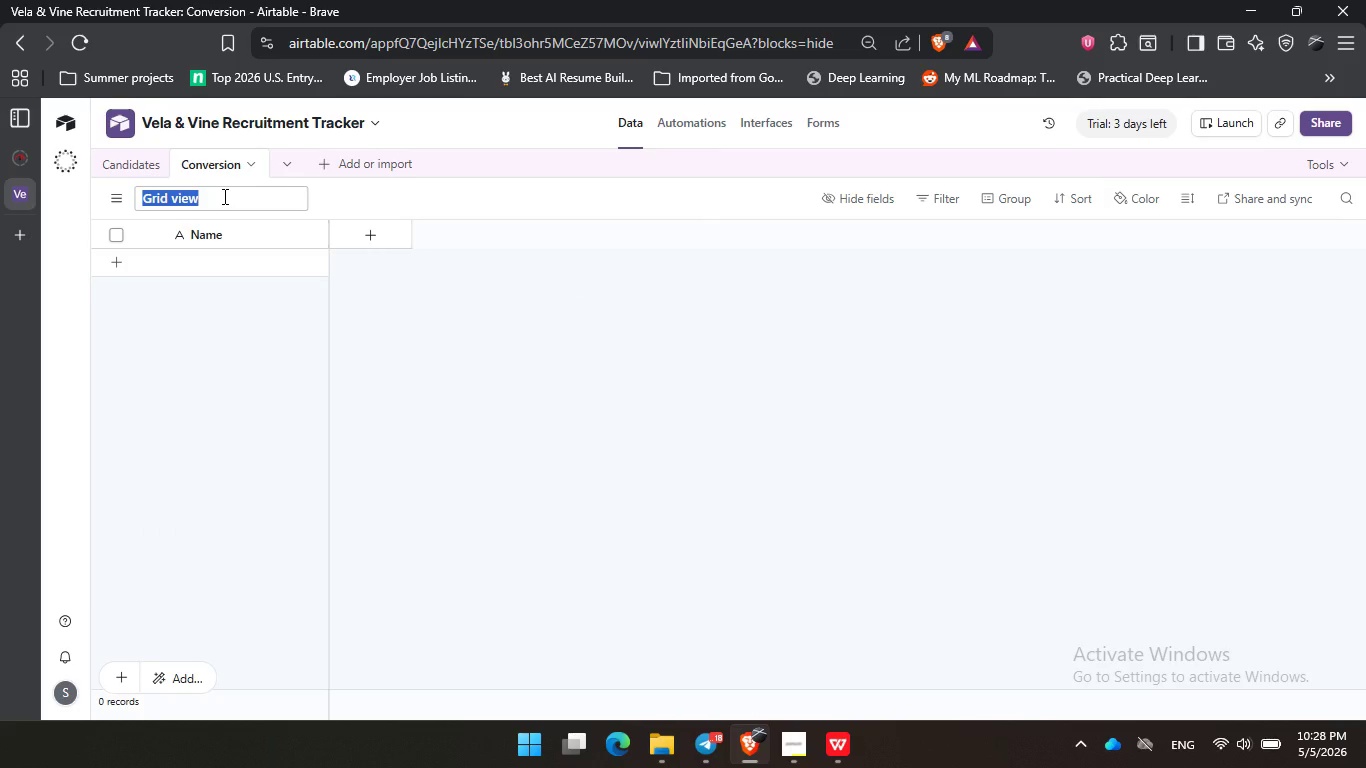 
key(Shift+P)
 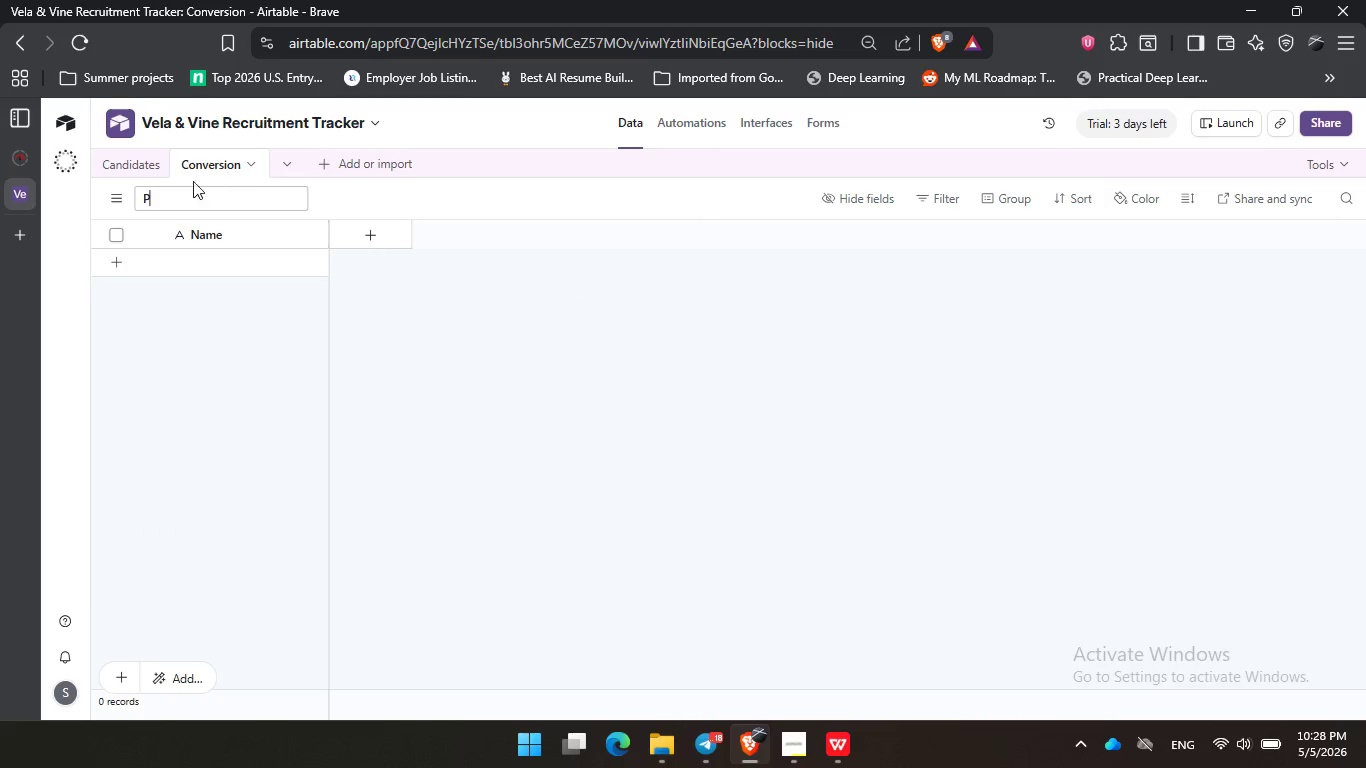 
double_click([207, 162])
 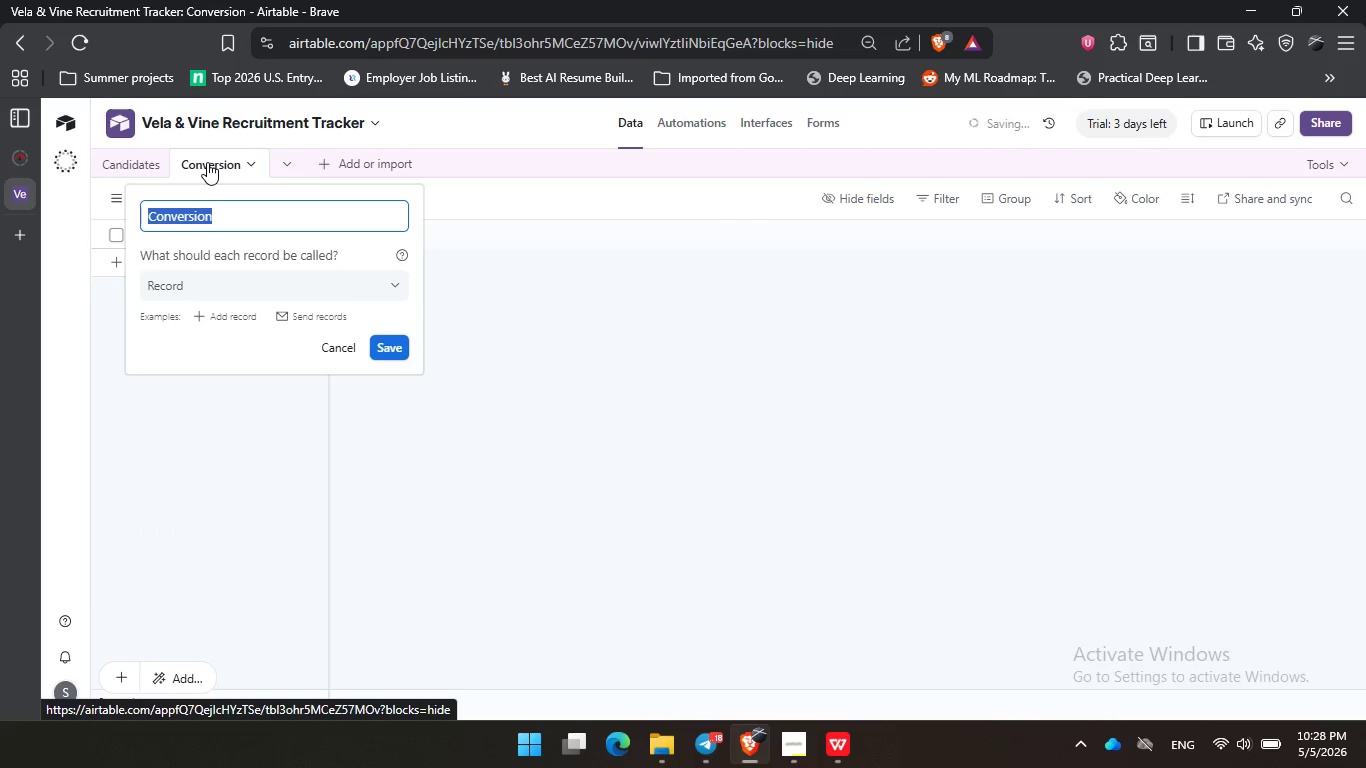 
type(Pipeline Summaa)
key(Backspace)
type(ry )
key(Backspace)
 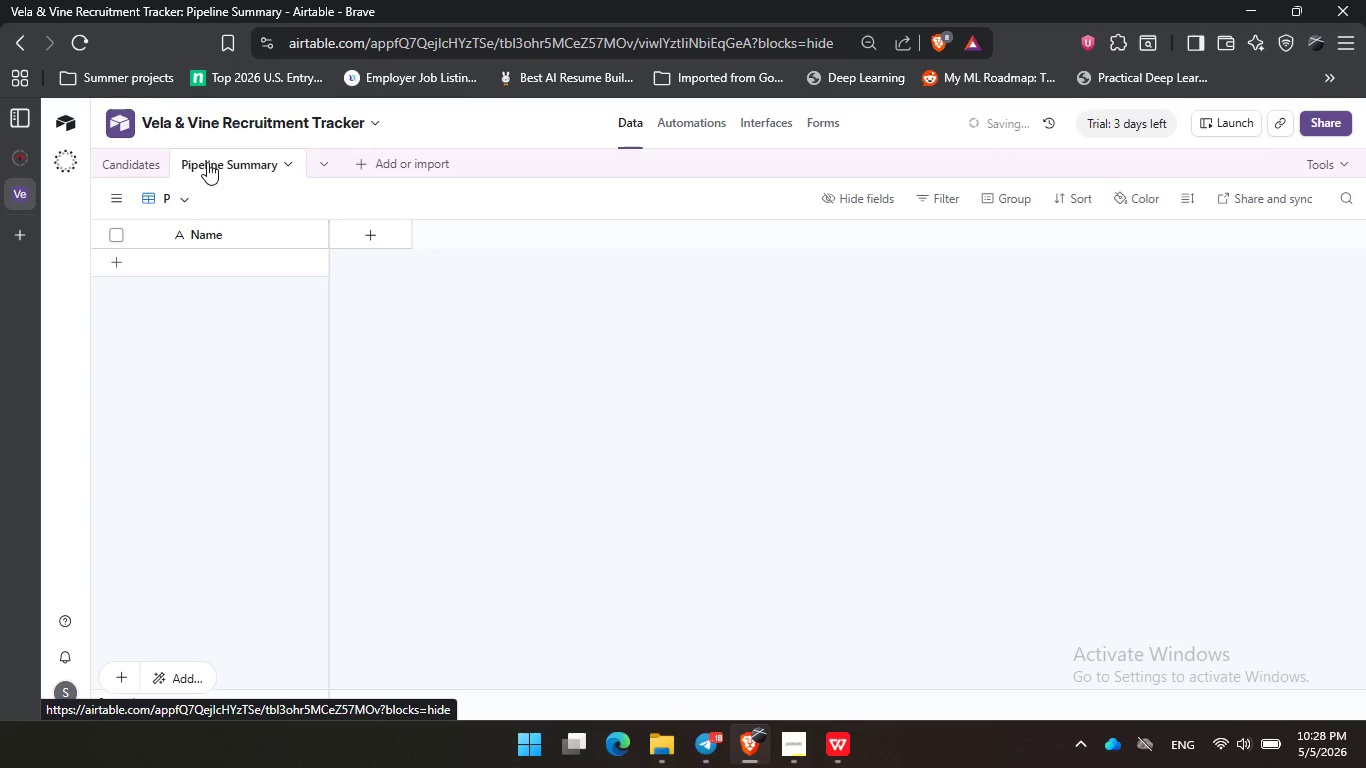 
 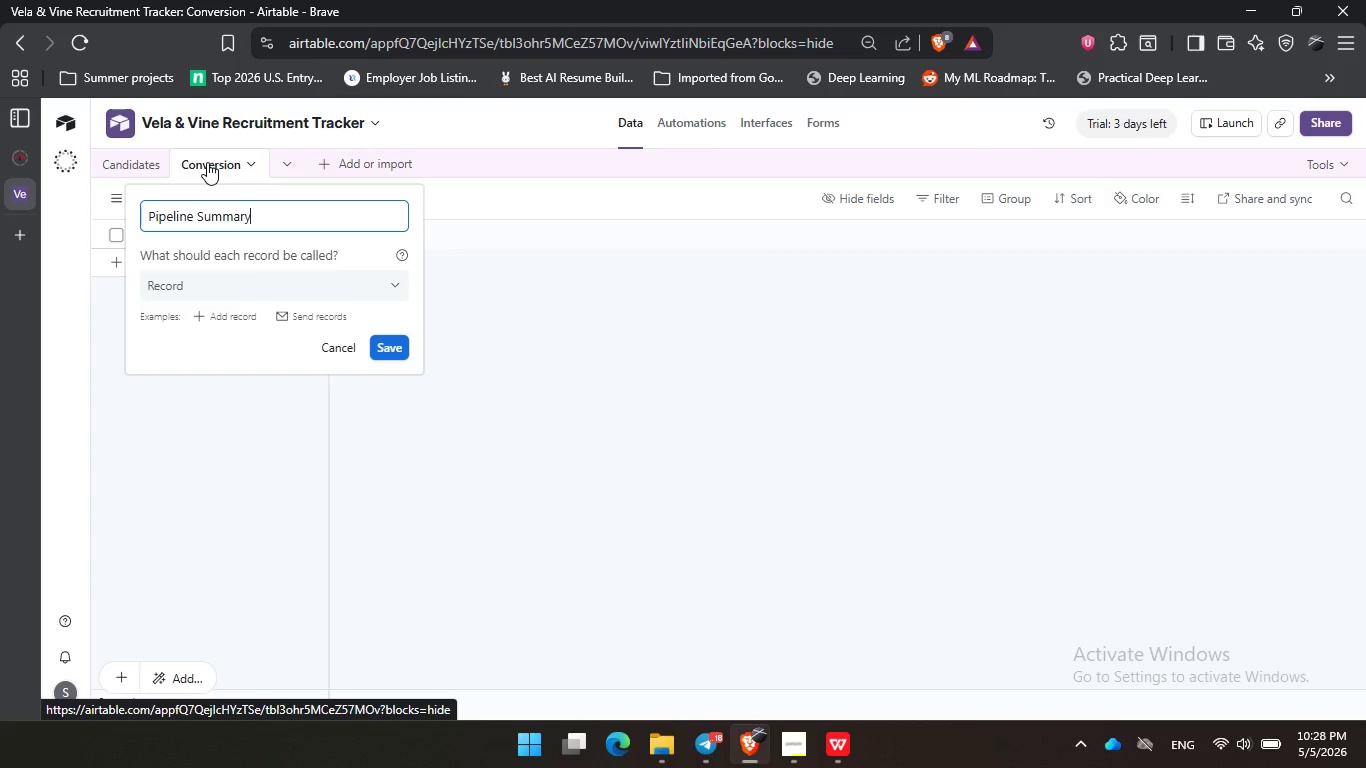 
key(Enter)
 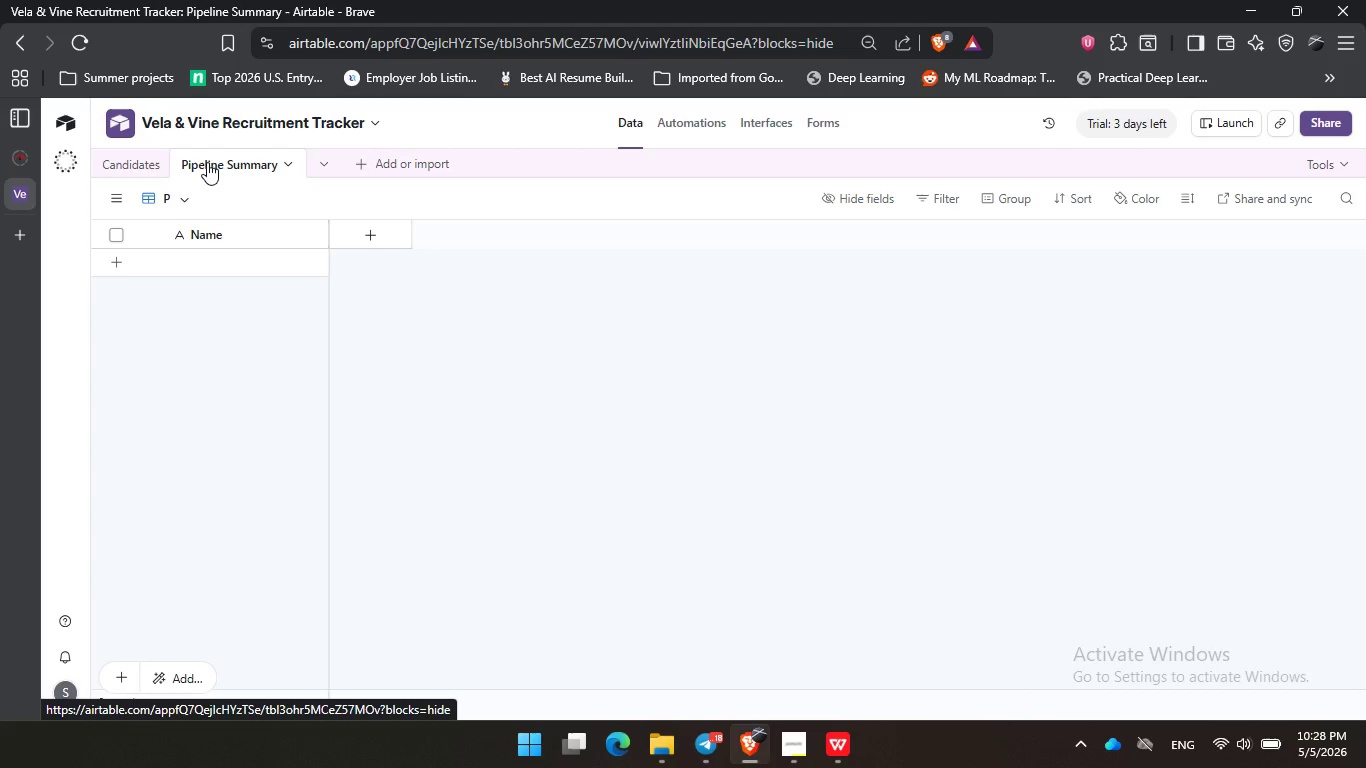 
wait(18.97)
 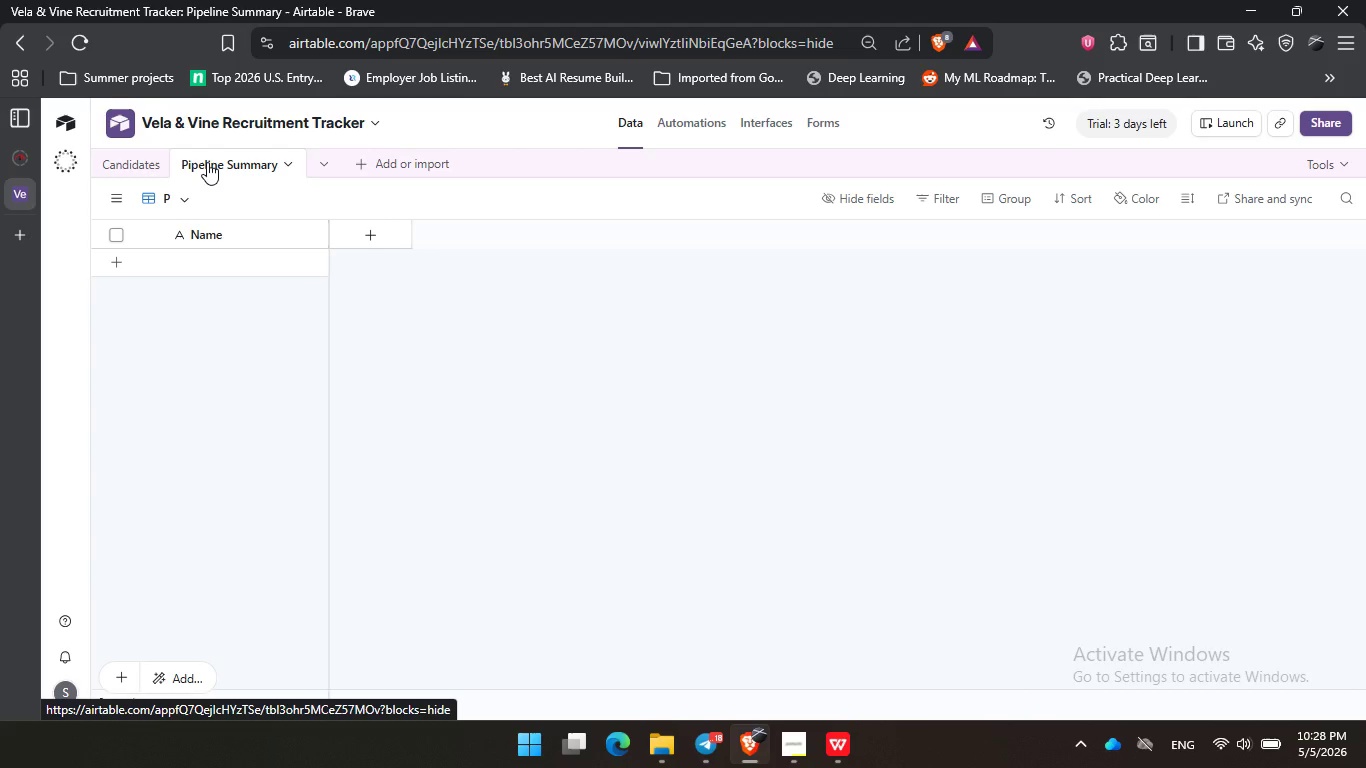 
left_click([167, 193])
 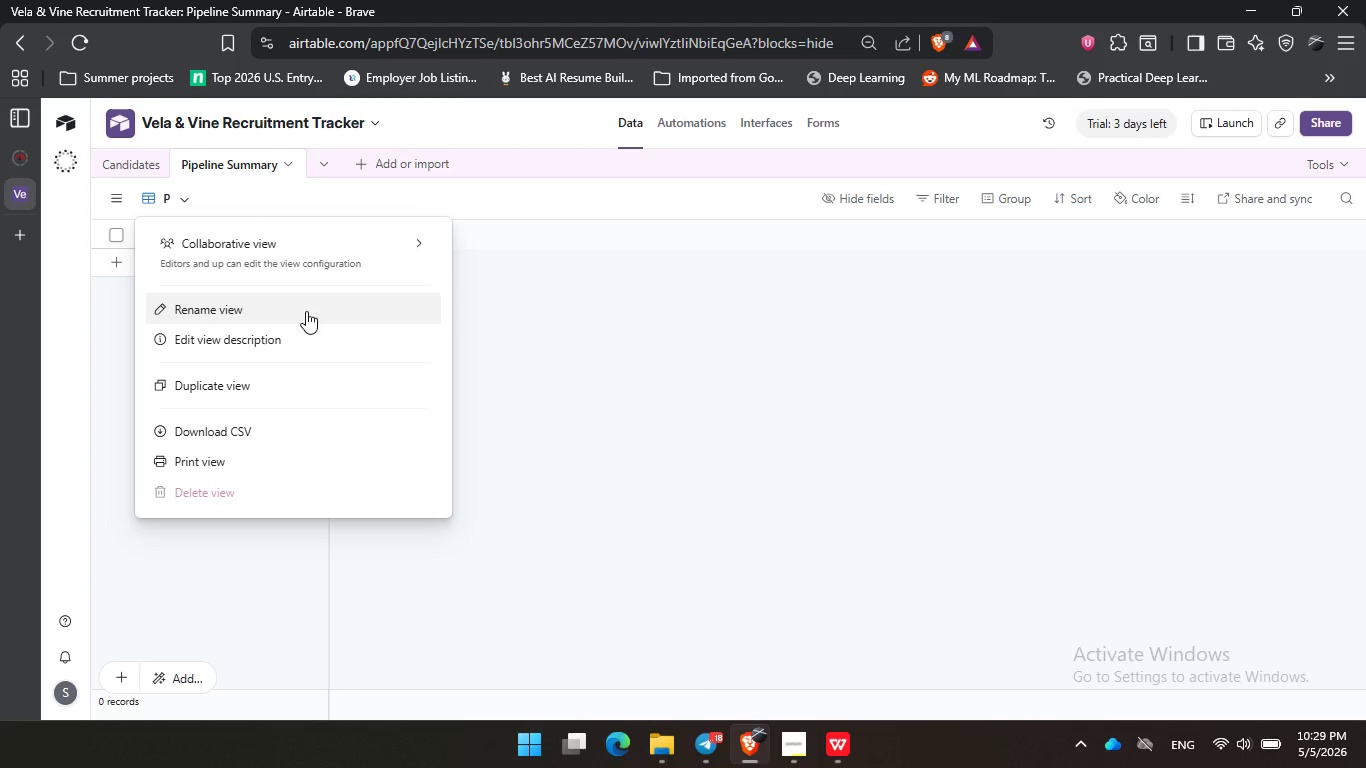 
wait(7.09)
 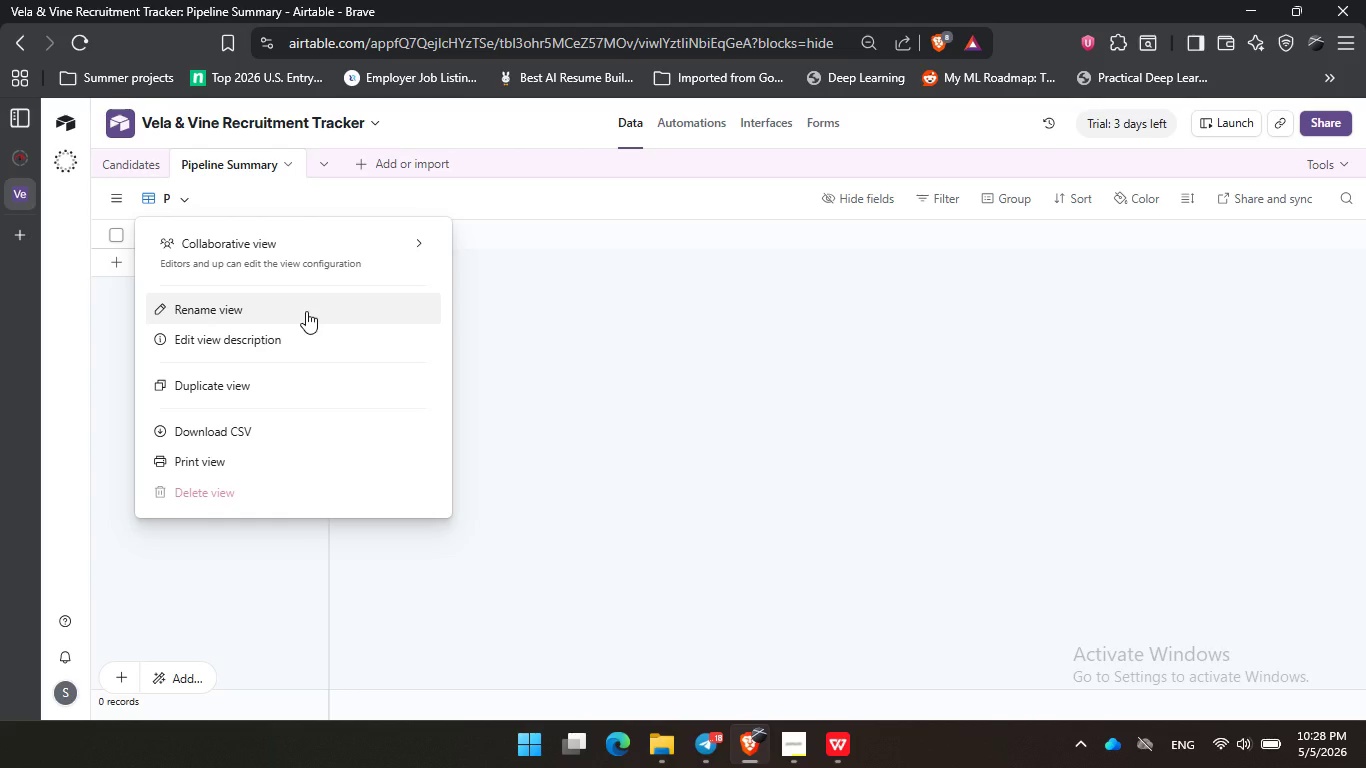 
left_click([647, 339])
 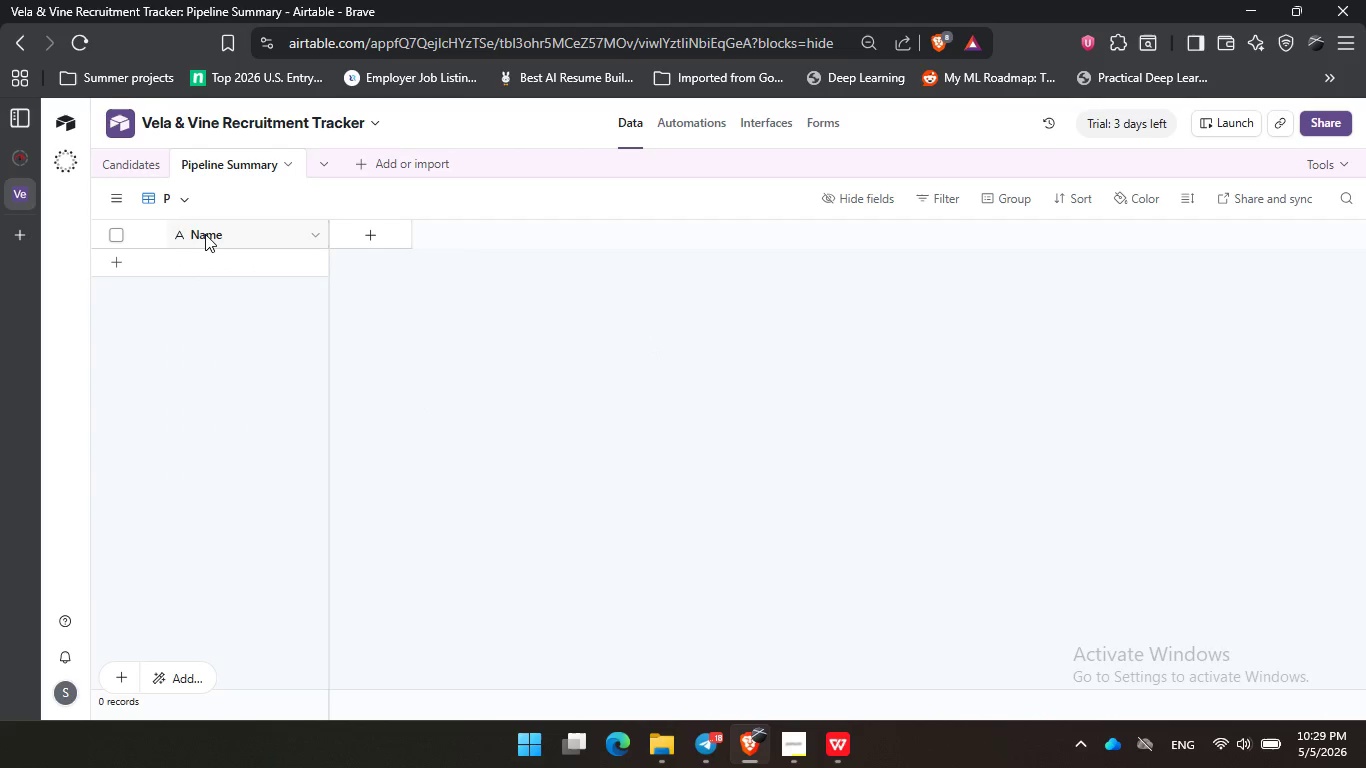 
double_click([206, 234])
 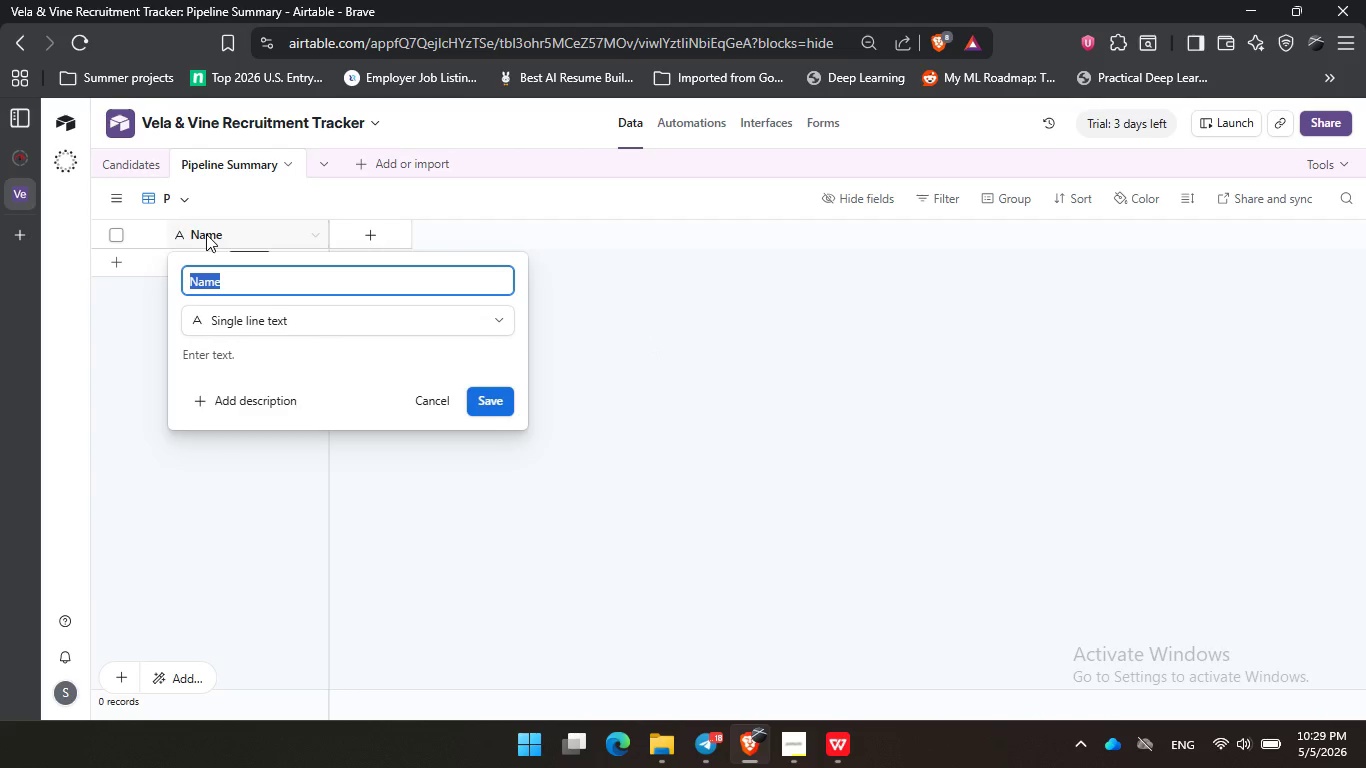 
type(Nums)
 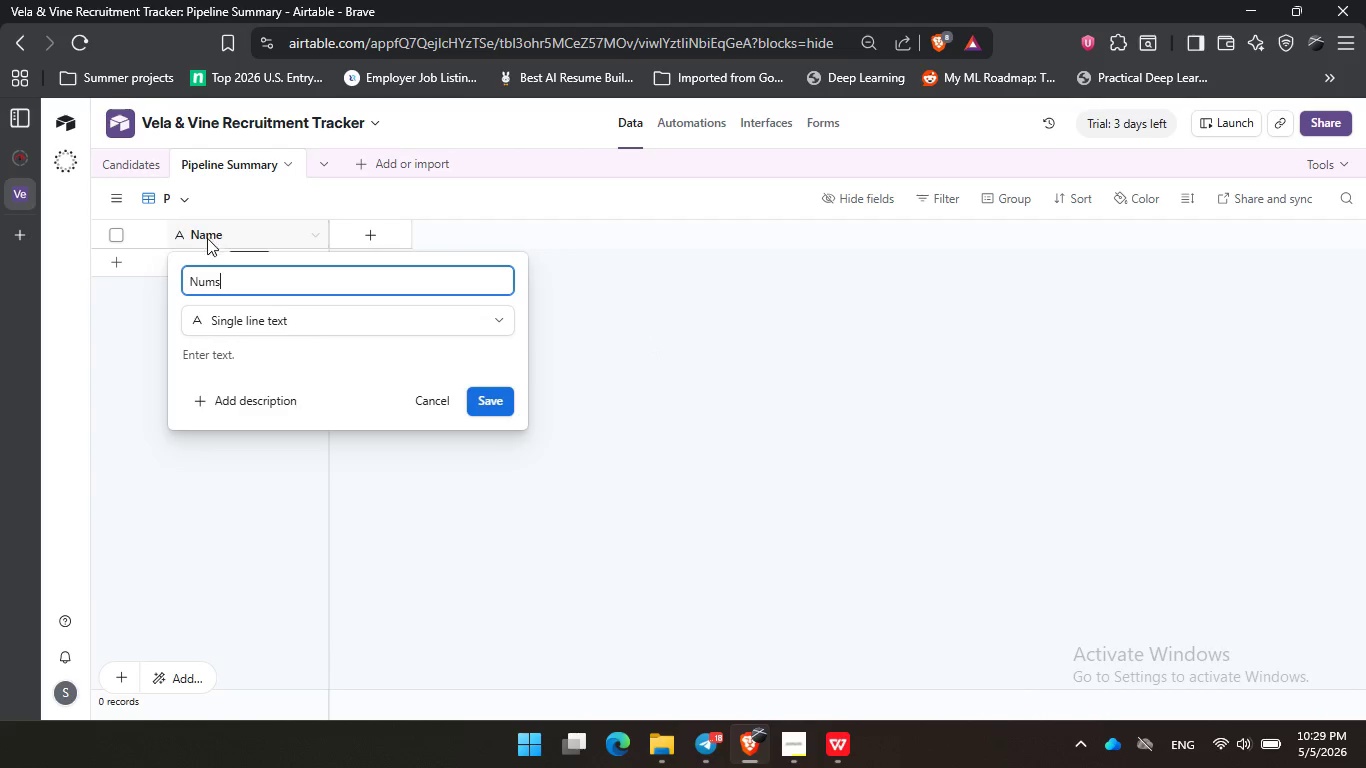 
left_click([227, 323])
 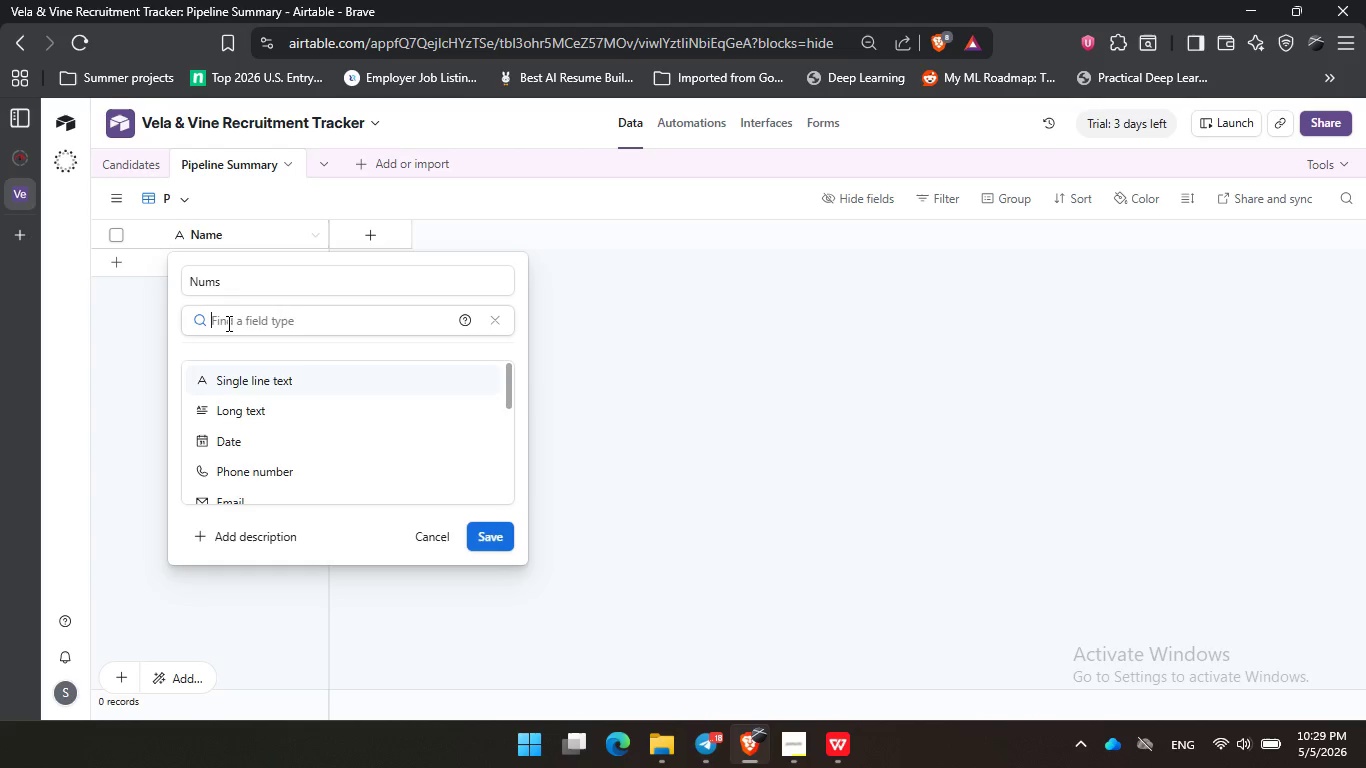 
type(aut)
 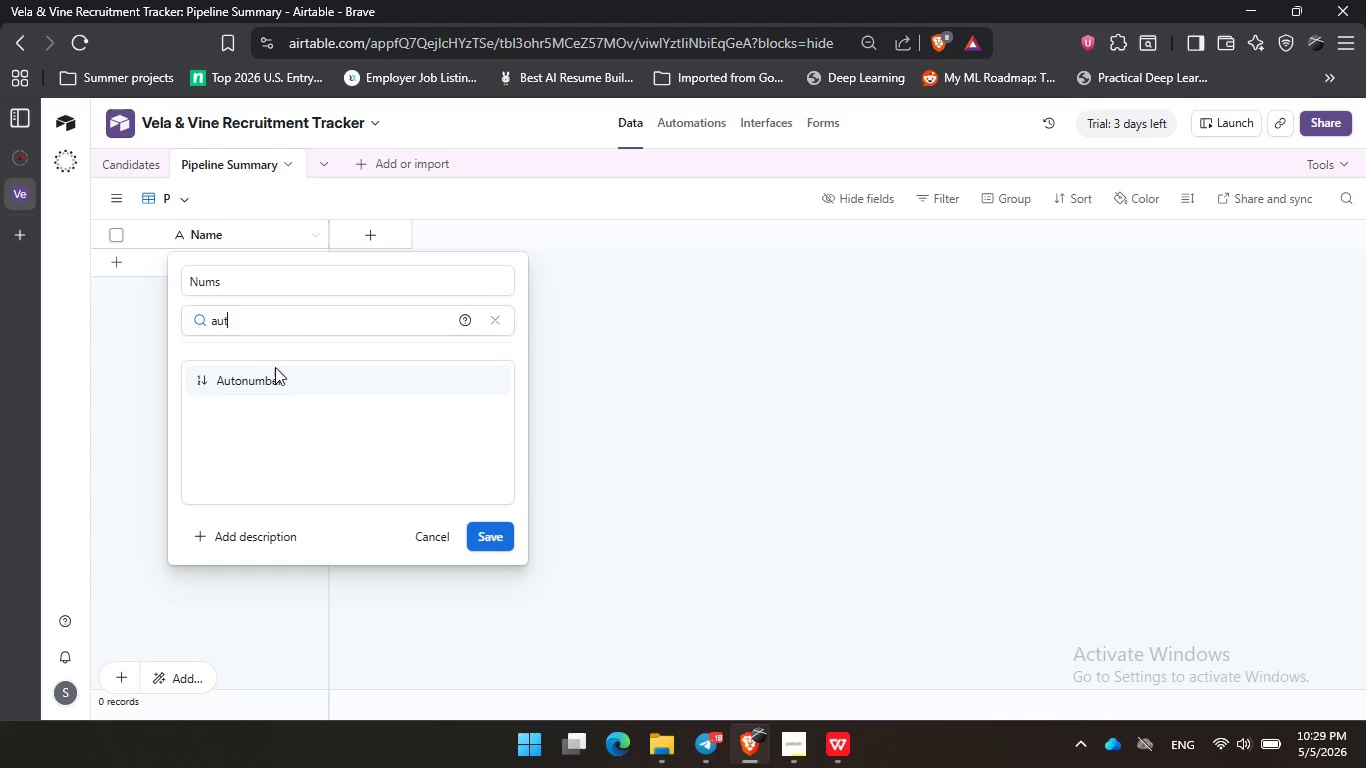 
left_click([284, 378])
 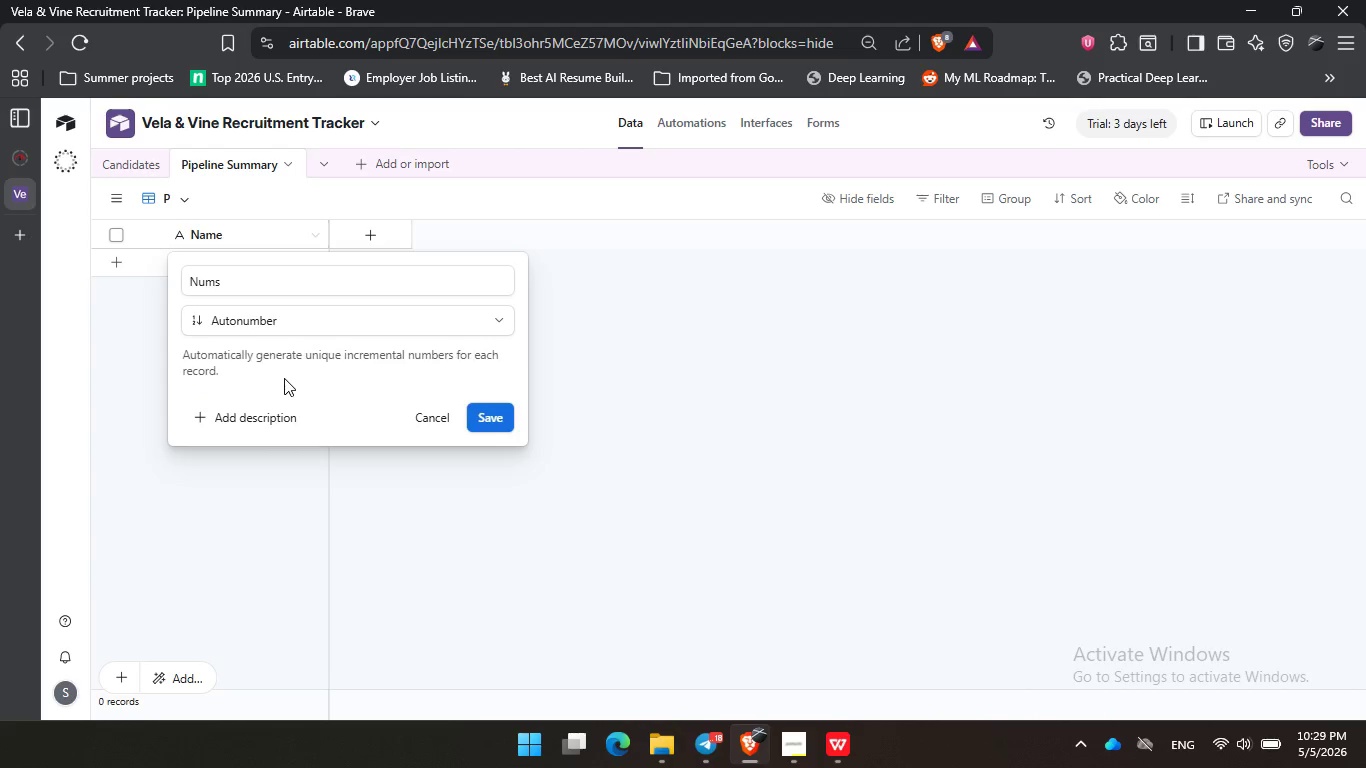 
key(Enter)
 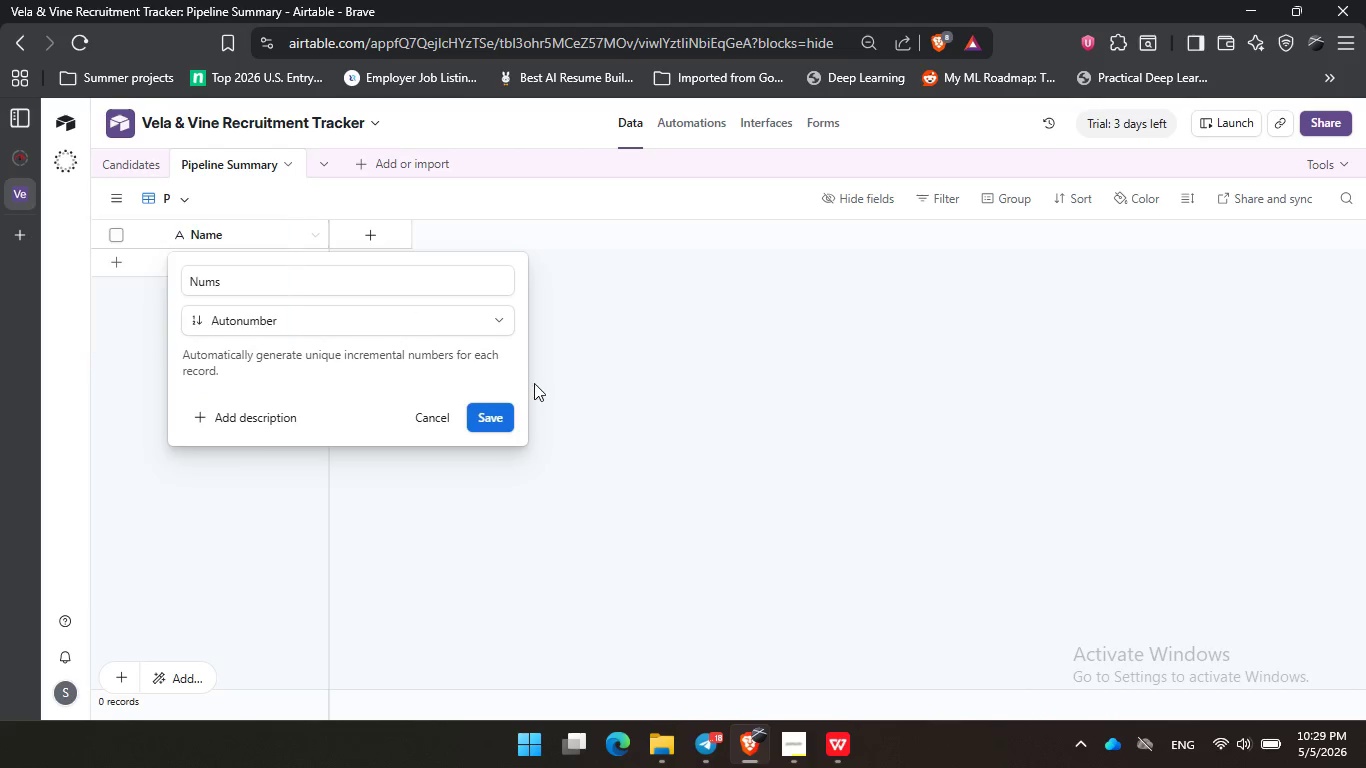 
left_click([506, 410])
 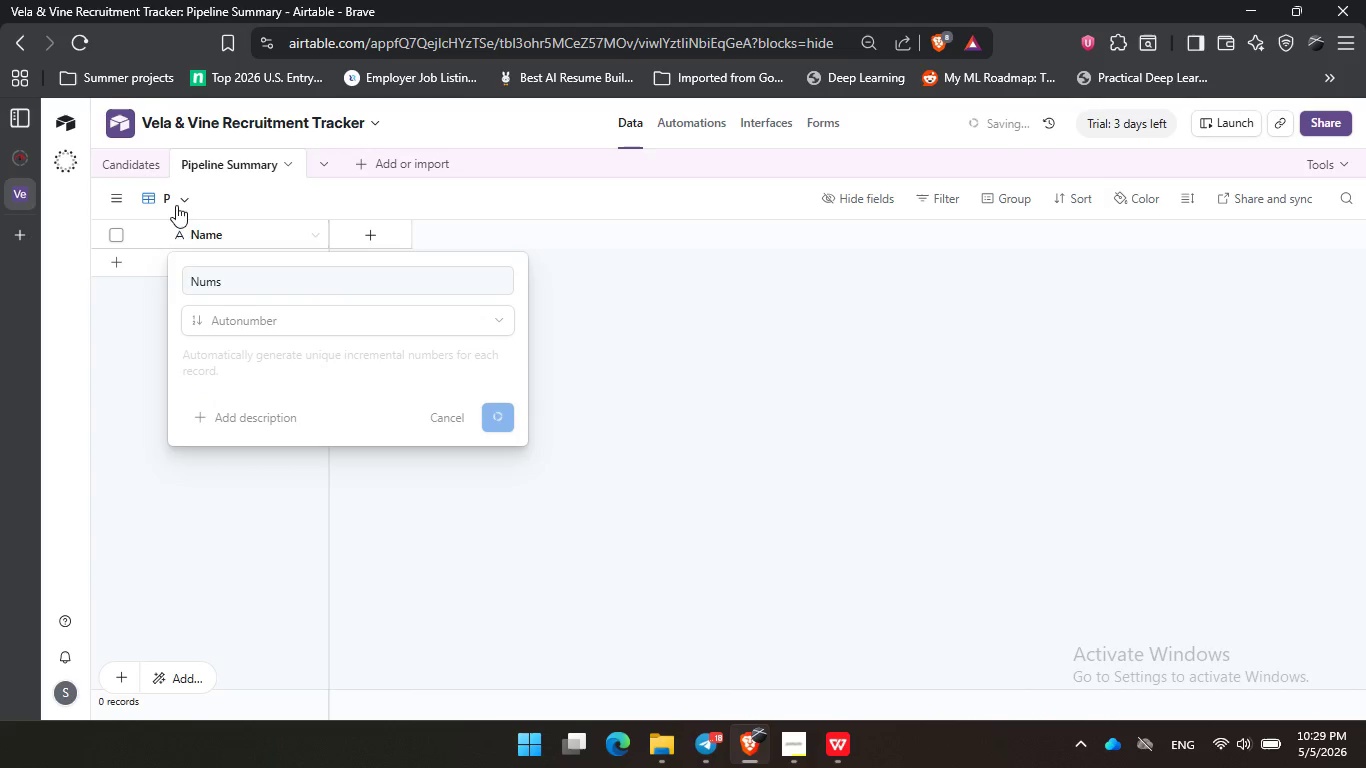 
double_click([172, 200])
 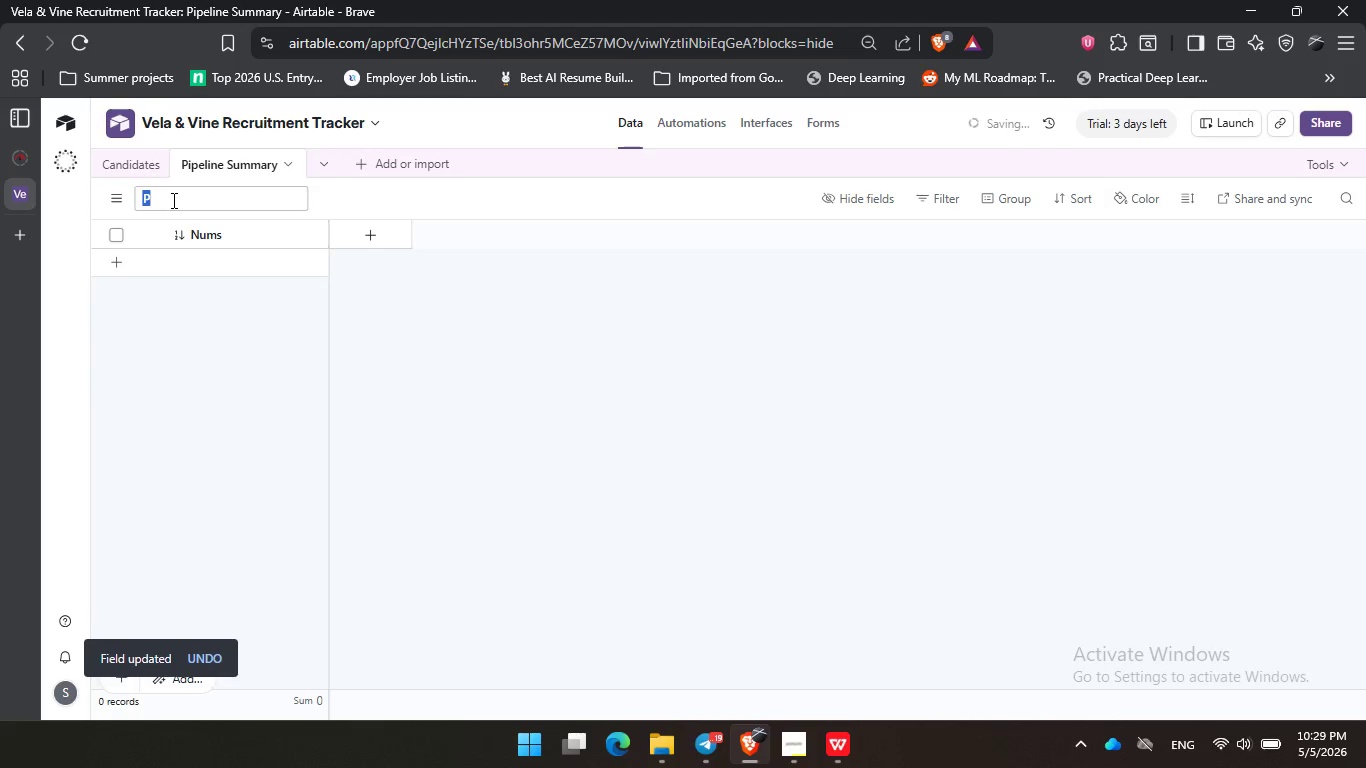 
type(Grid View)
 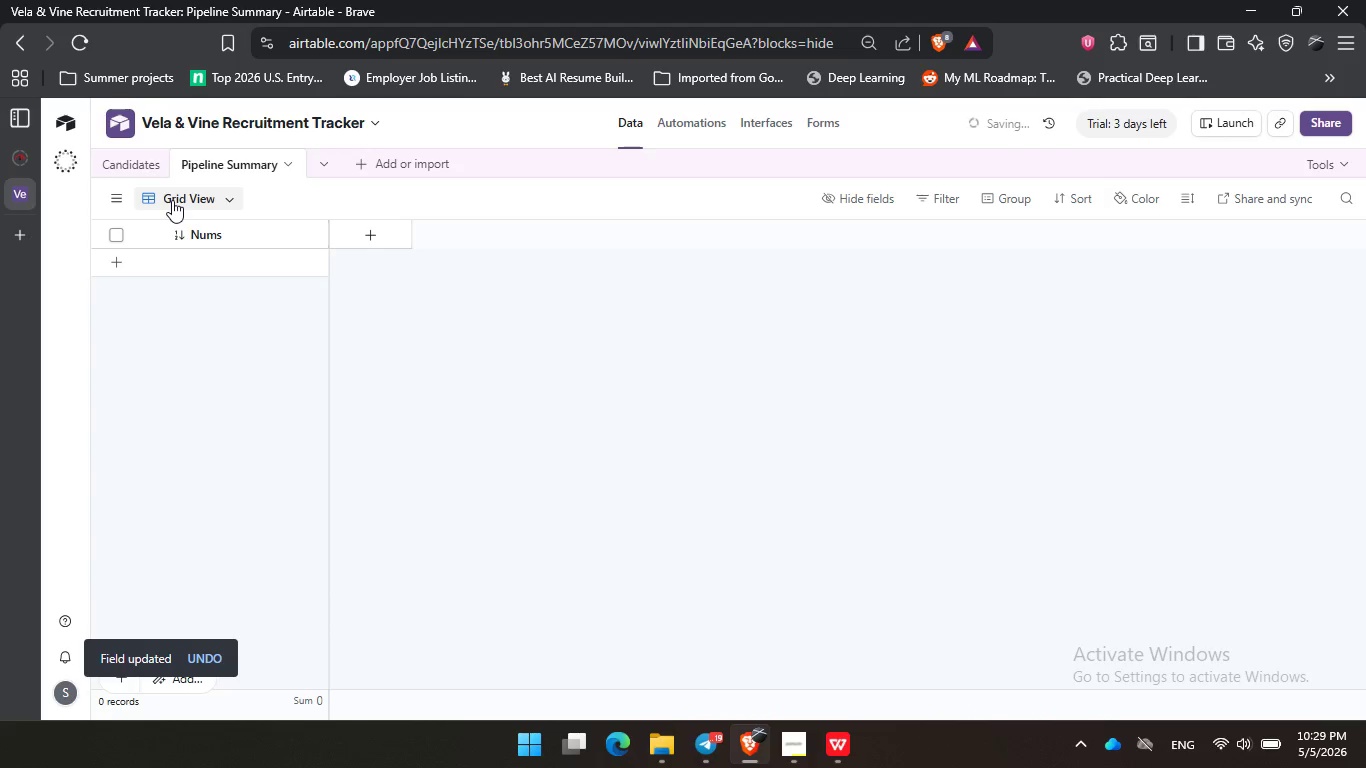 
 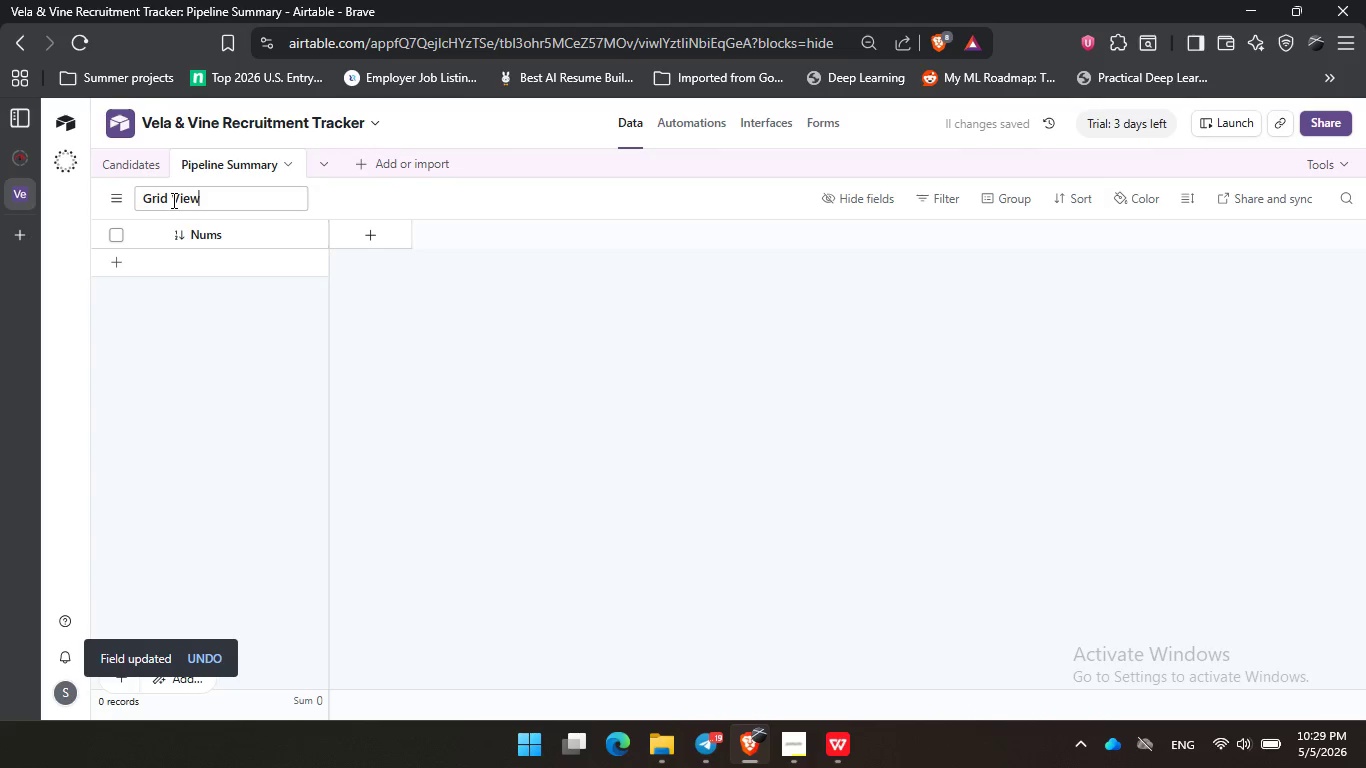 
key(Enter)
 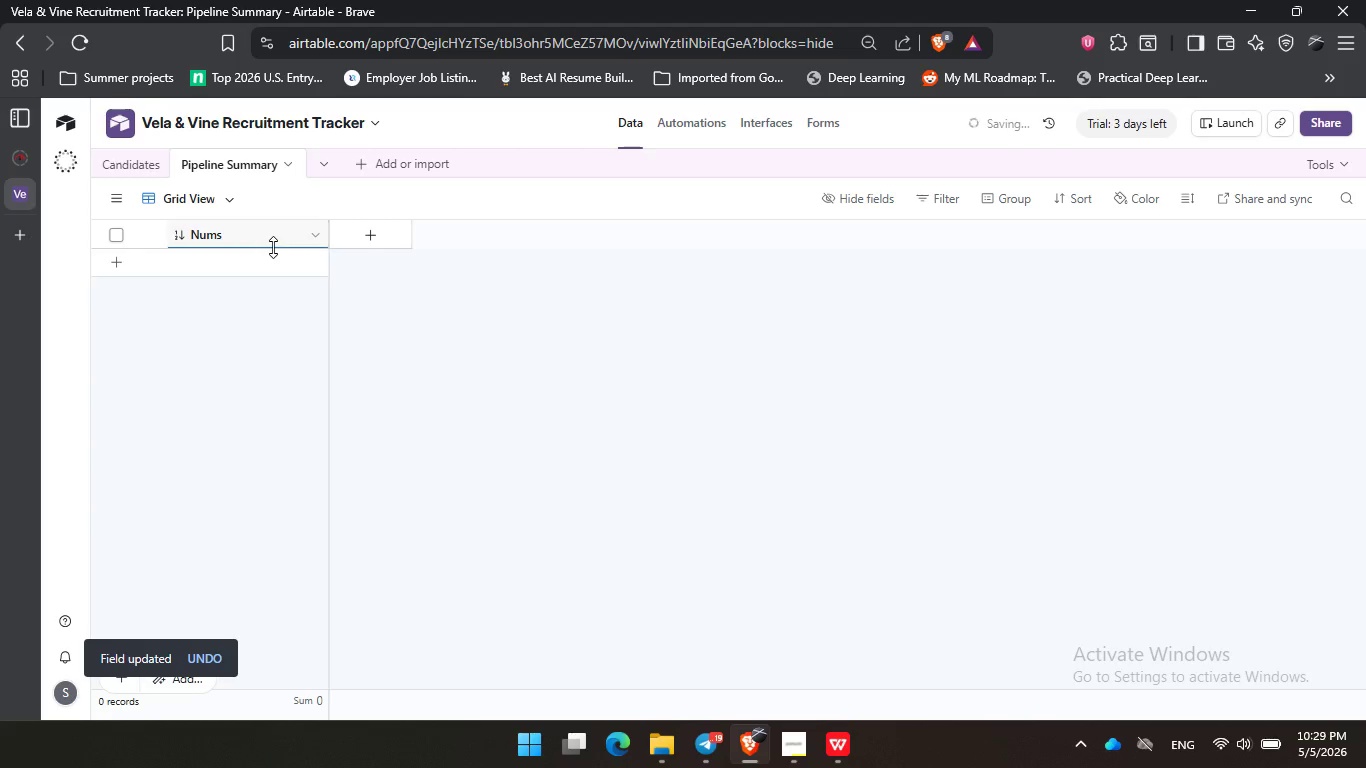 
left_click([363, 231])
 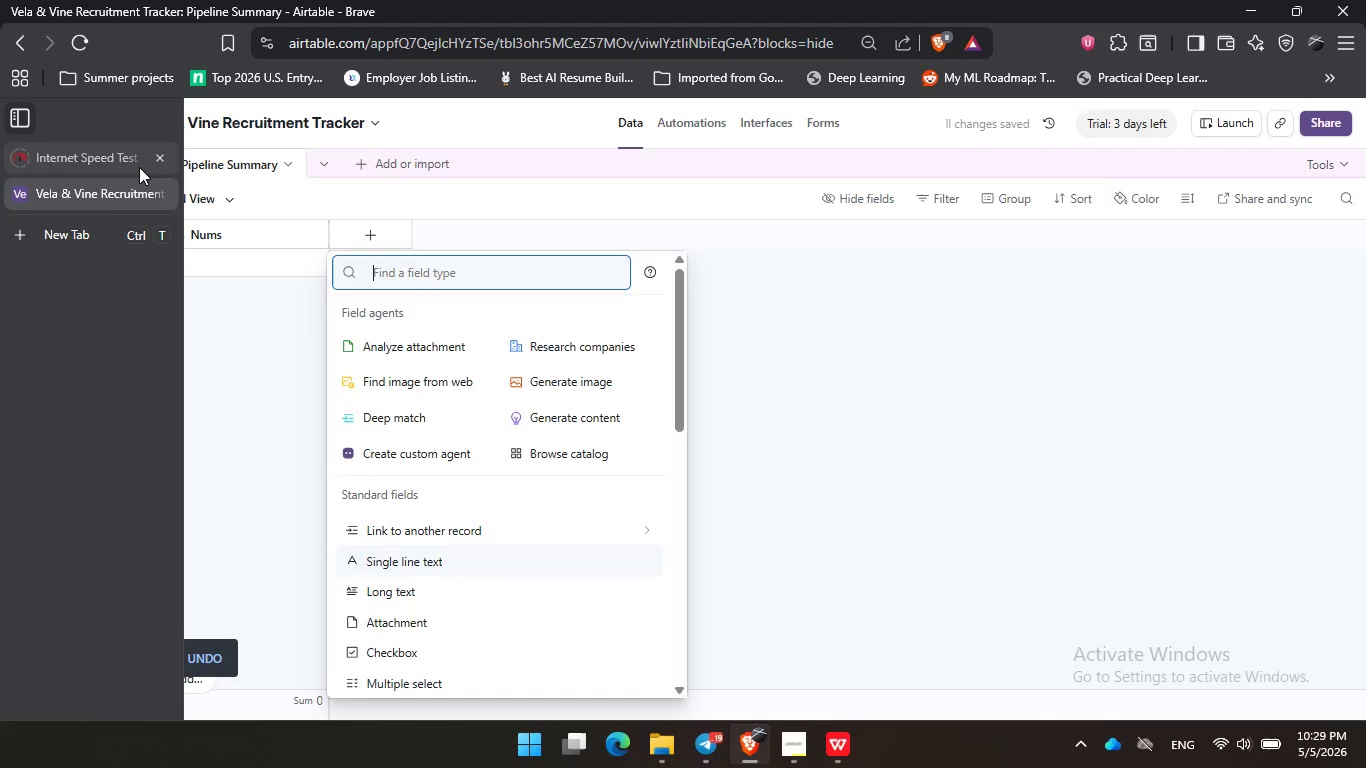 
left_click([141, 163])
 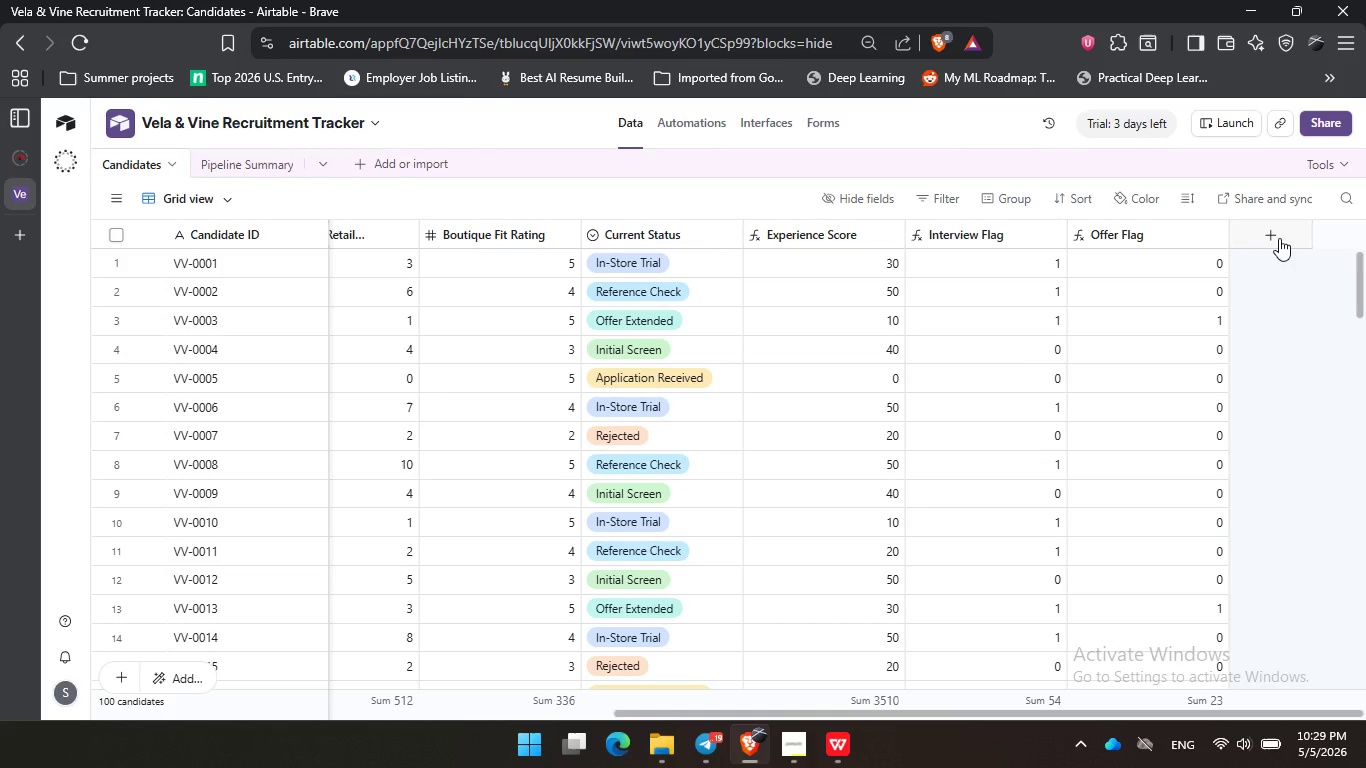 
left_click([1279, 238])
 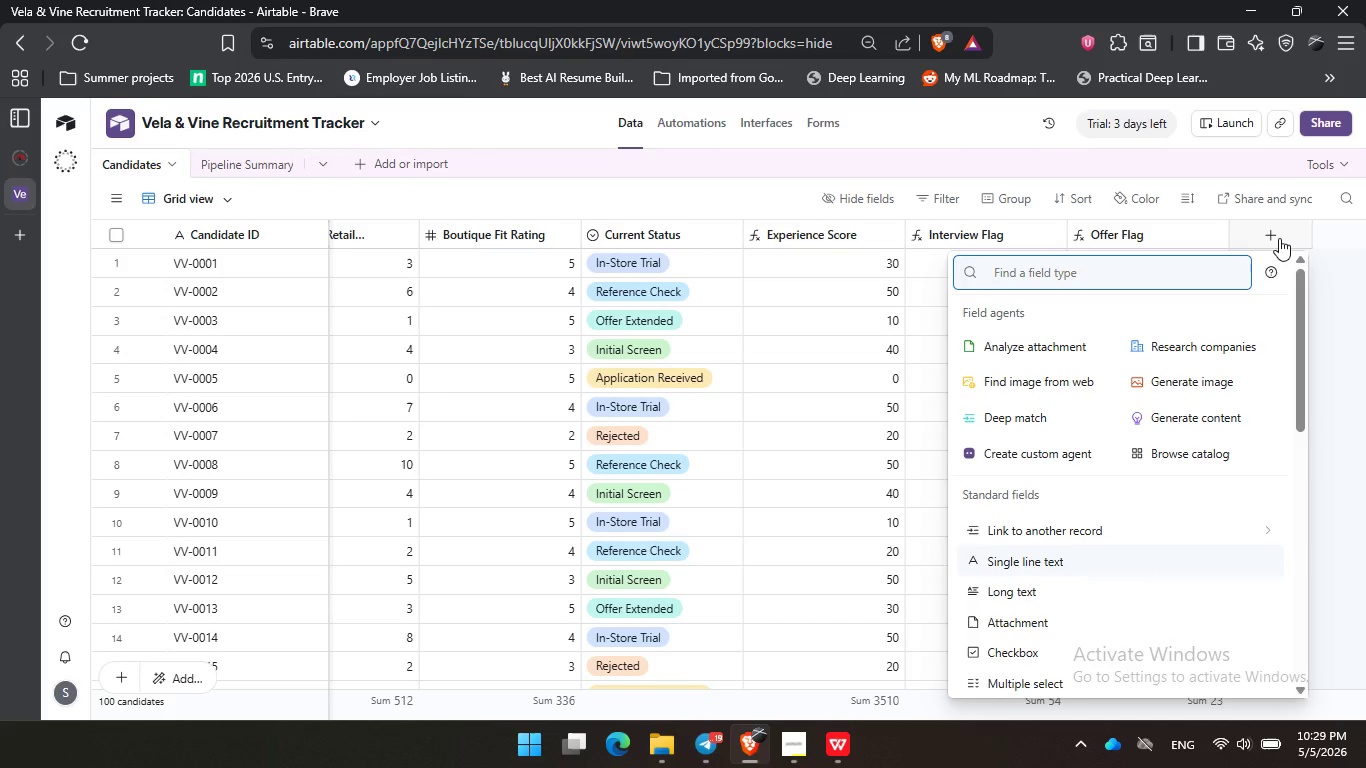 
type(link)
 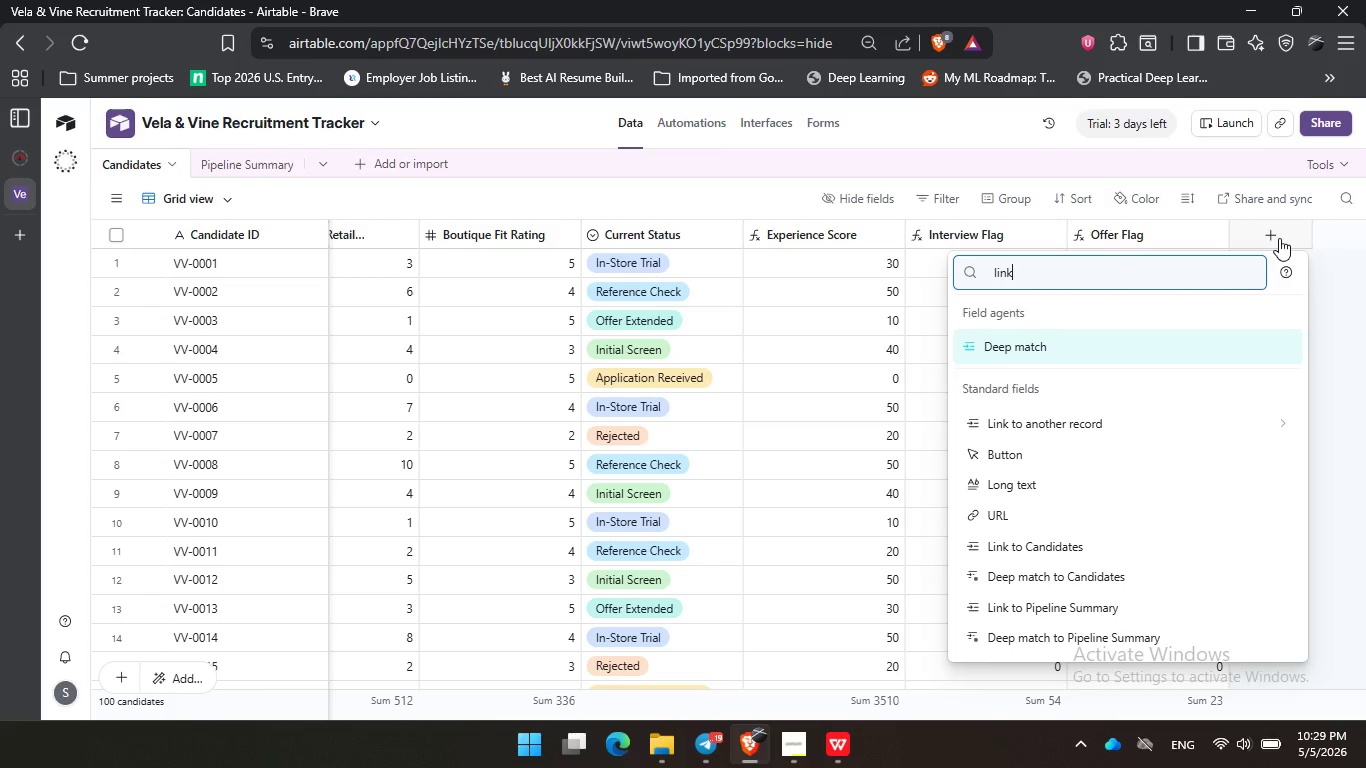 
key(ArrowDown)
 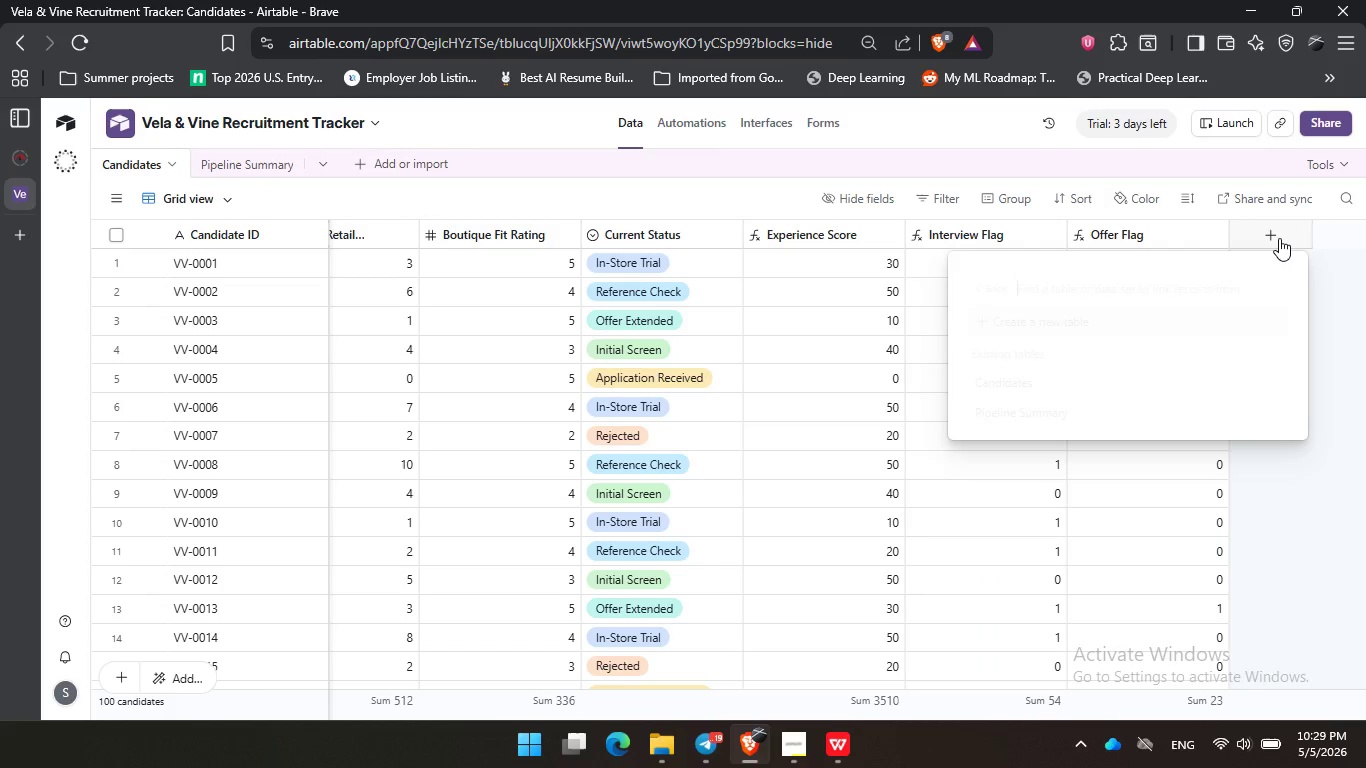 
key(Enter)
 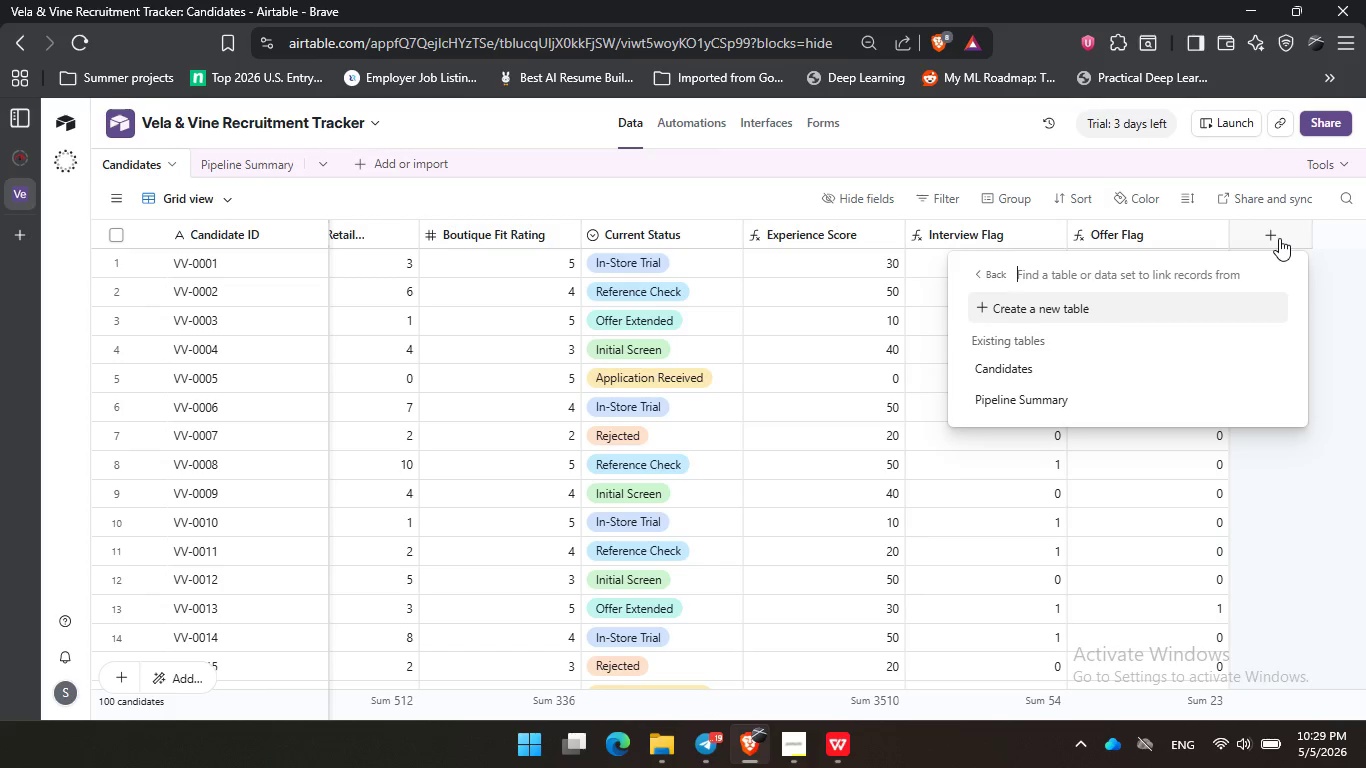 
key(ArrowDown)
 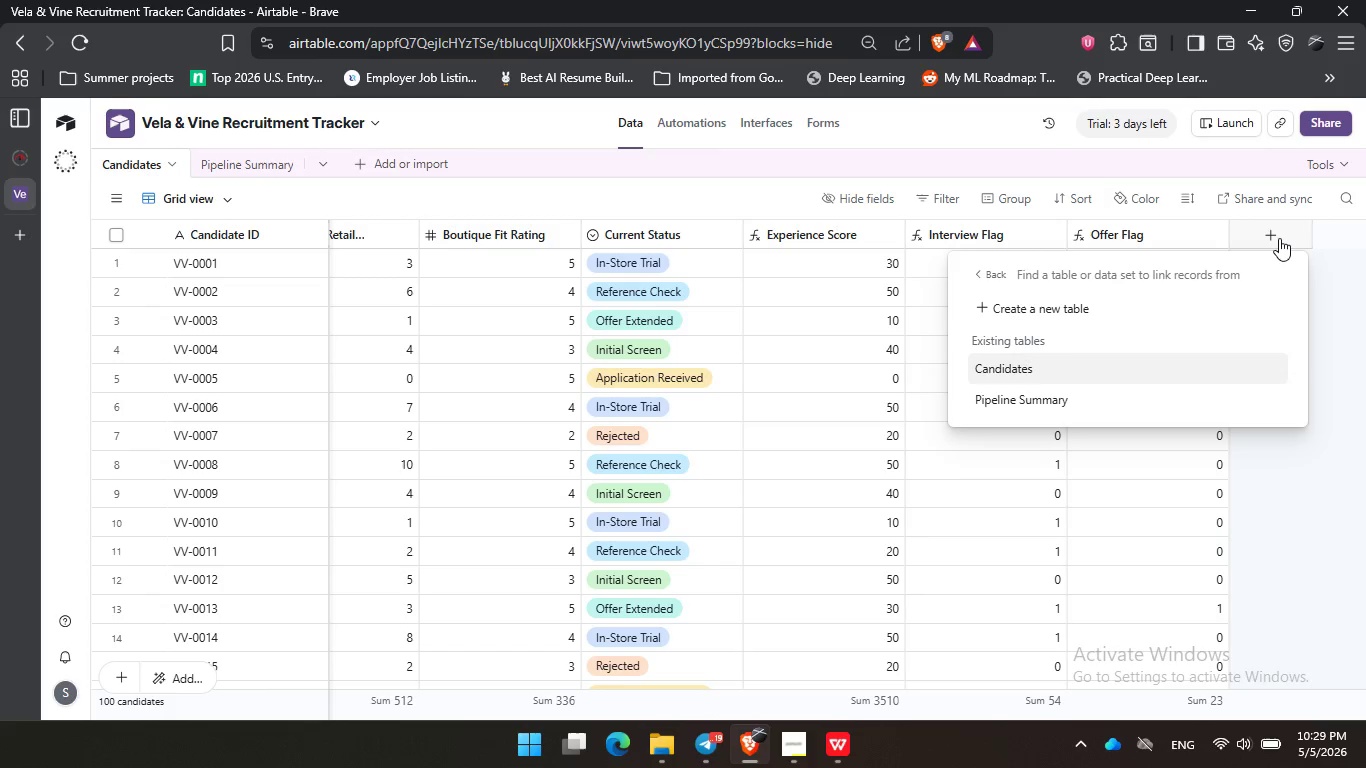 
key(ArrowDown)
 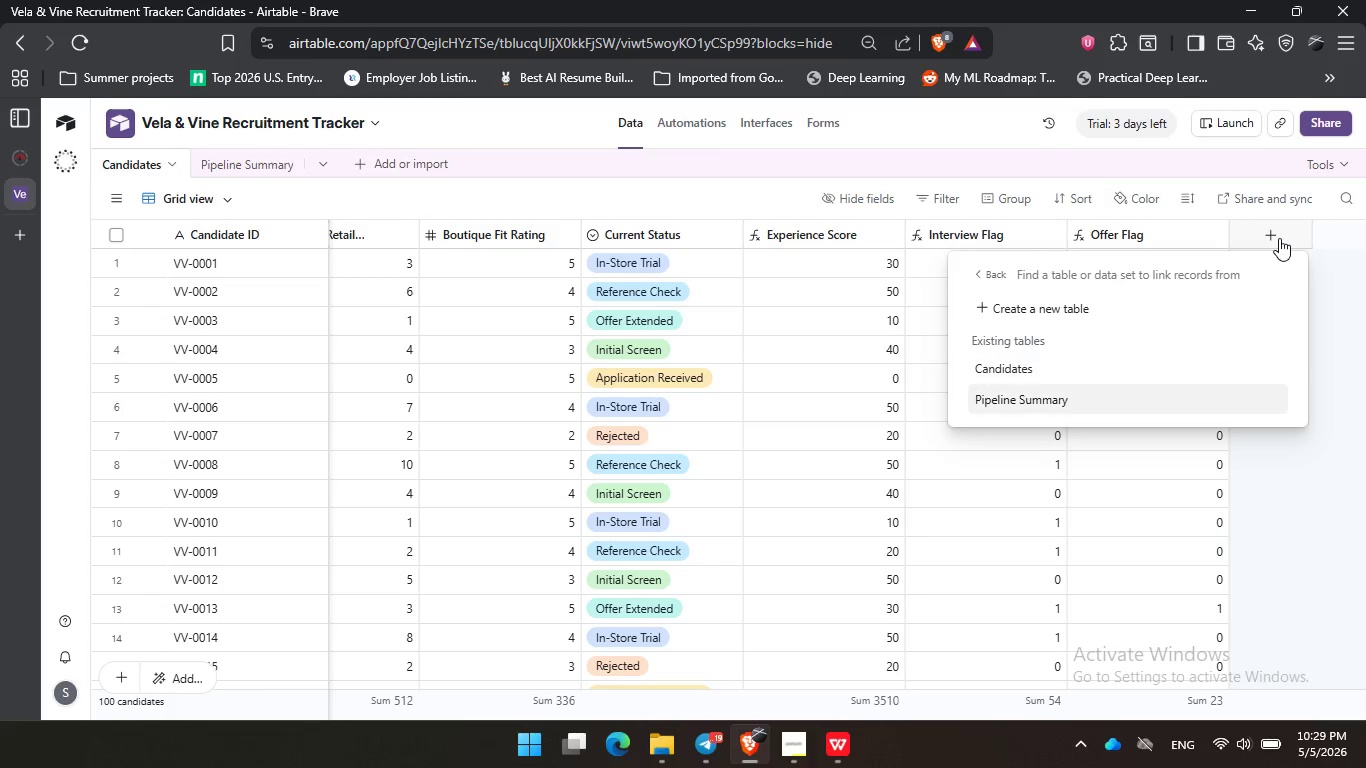 
key(Enter)
 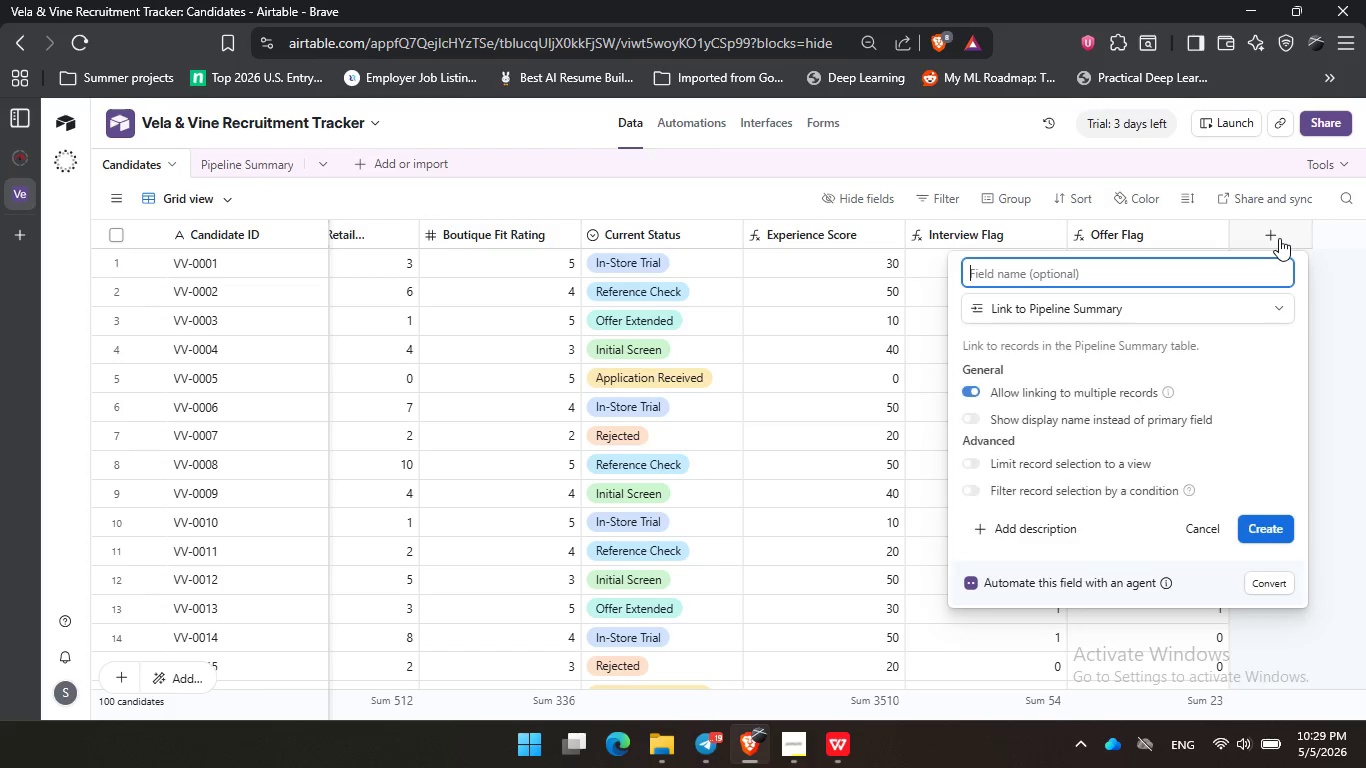 
key(Enter)
 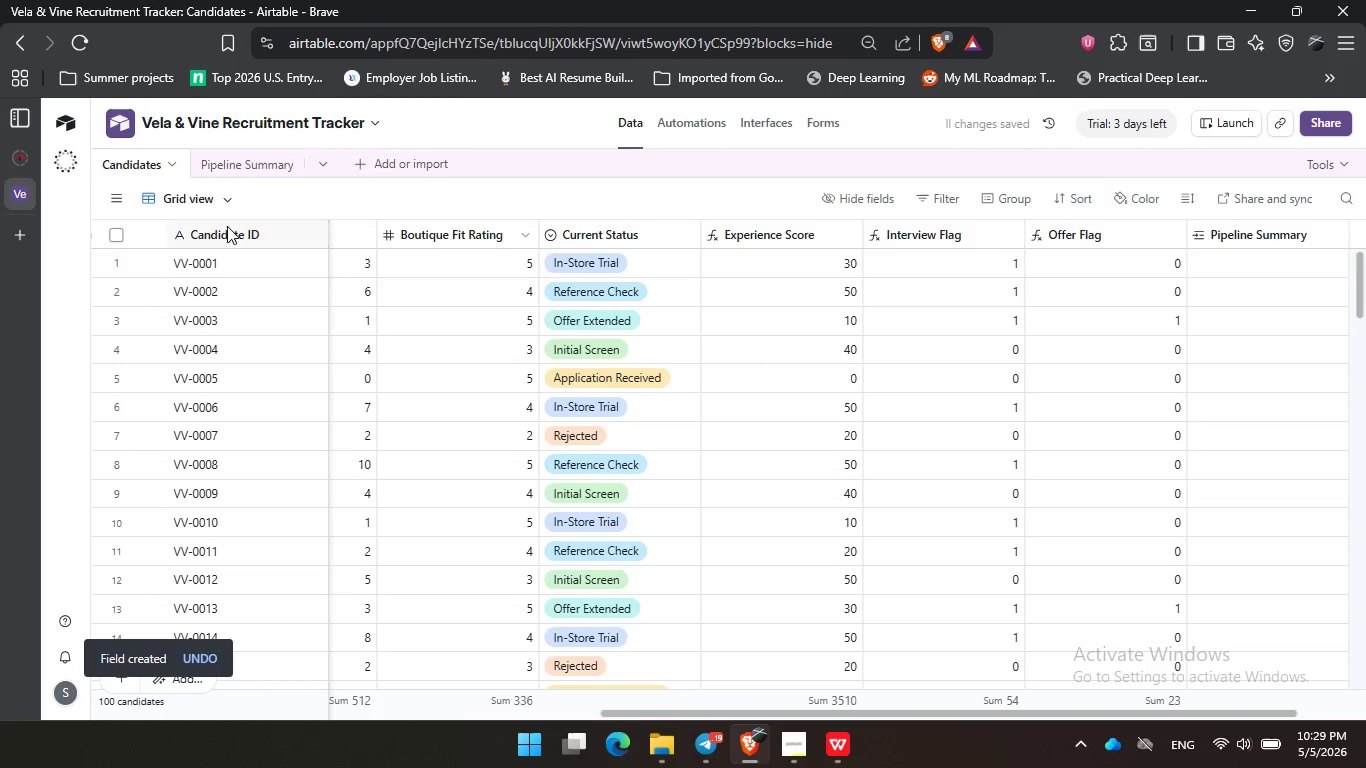 
left_click([233, 168])
 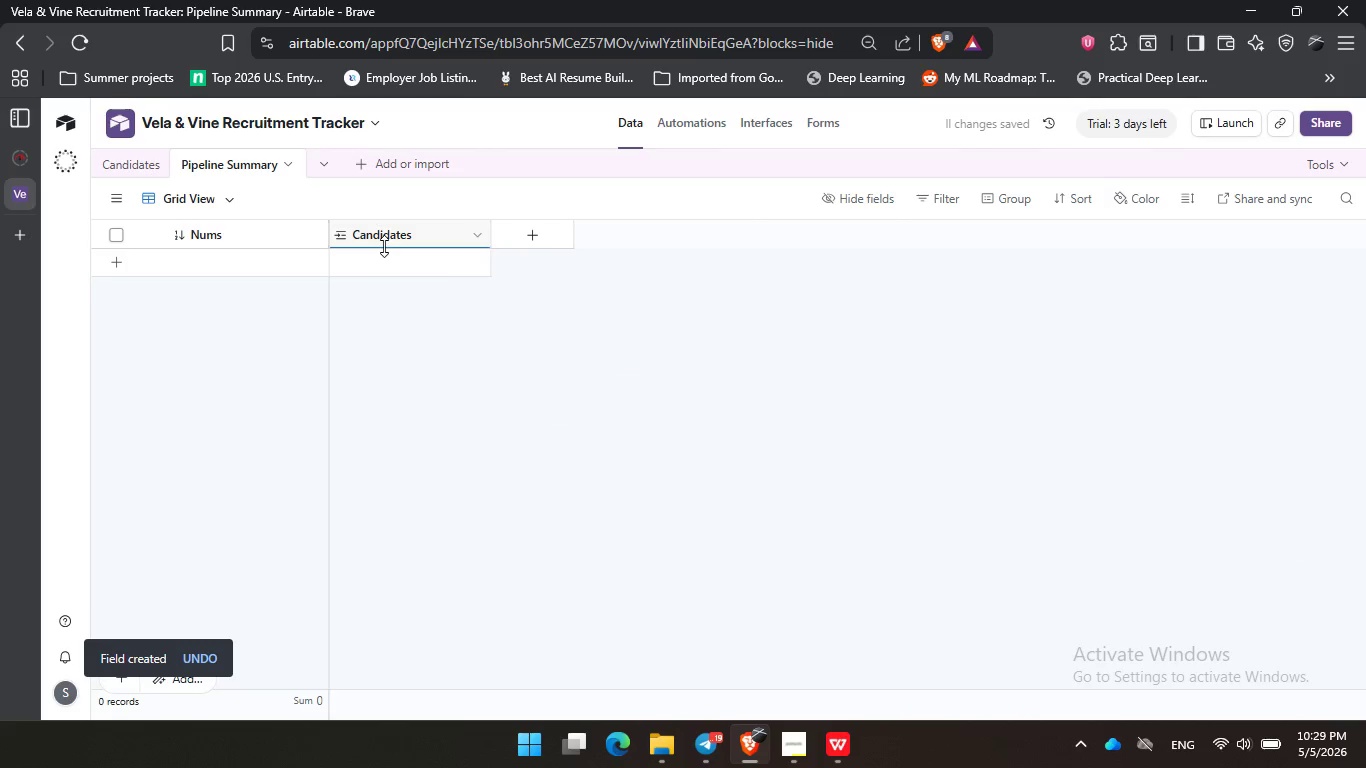 
mouse_move([287, 256])
 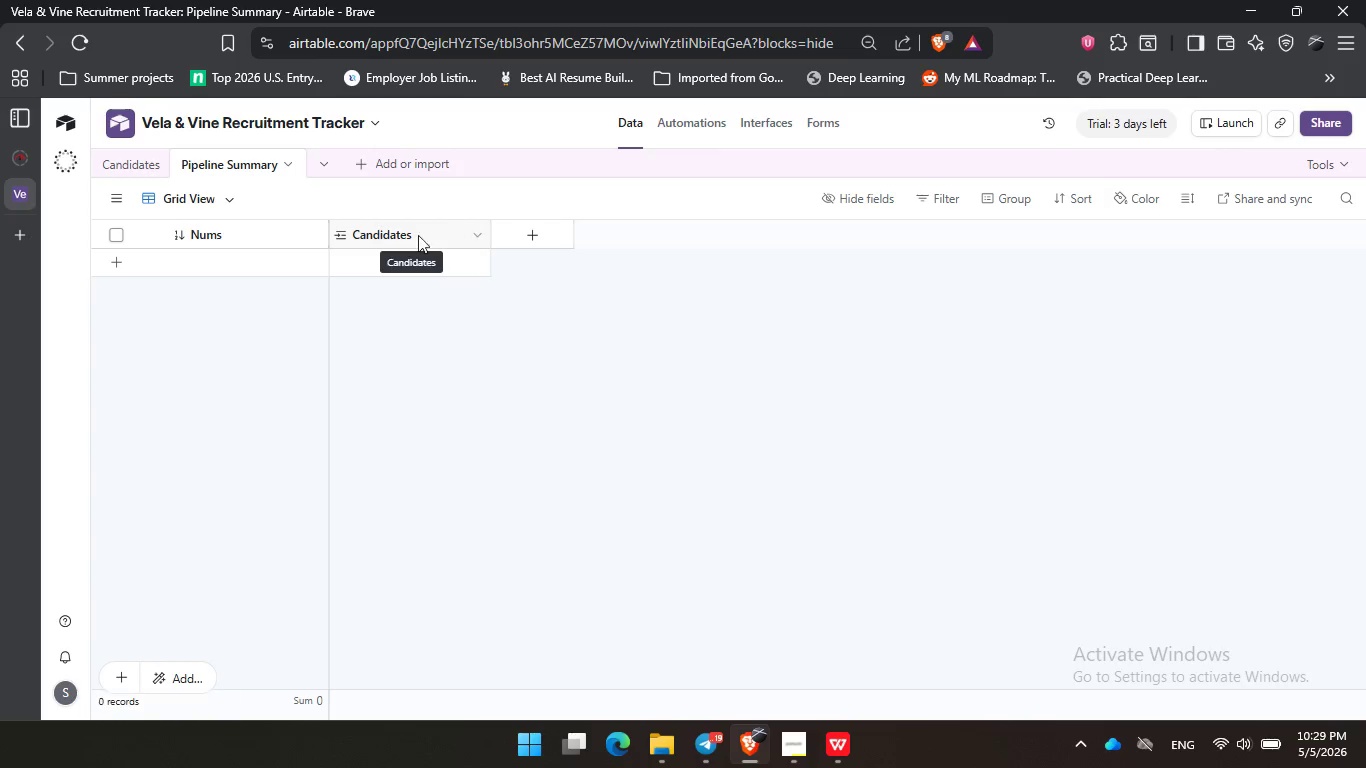 
left_click([126, 150])
 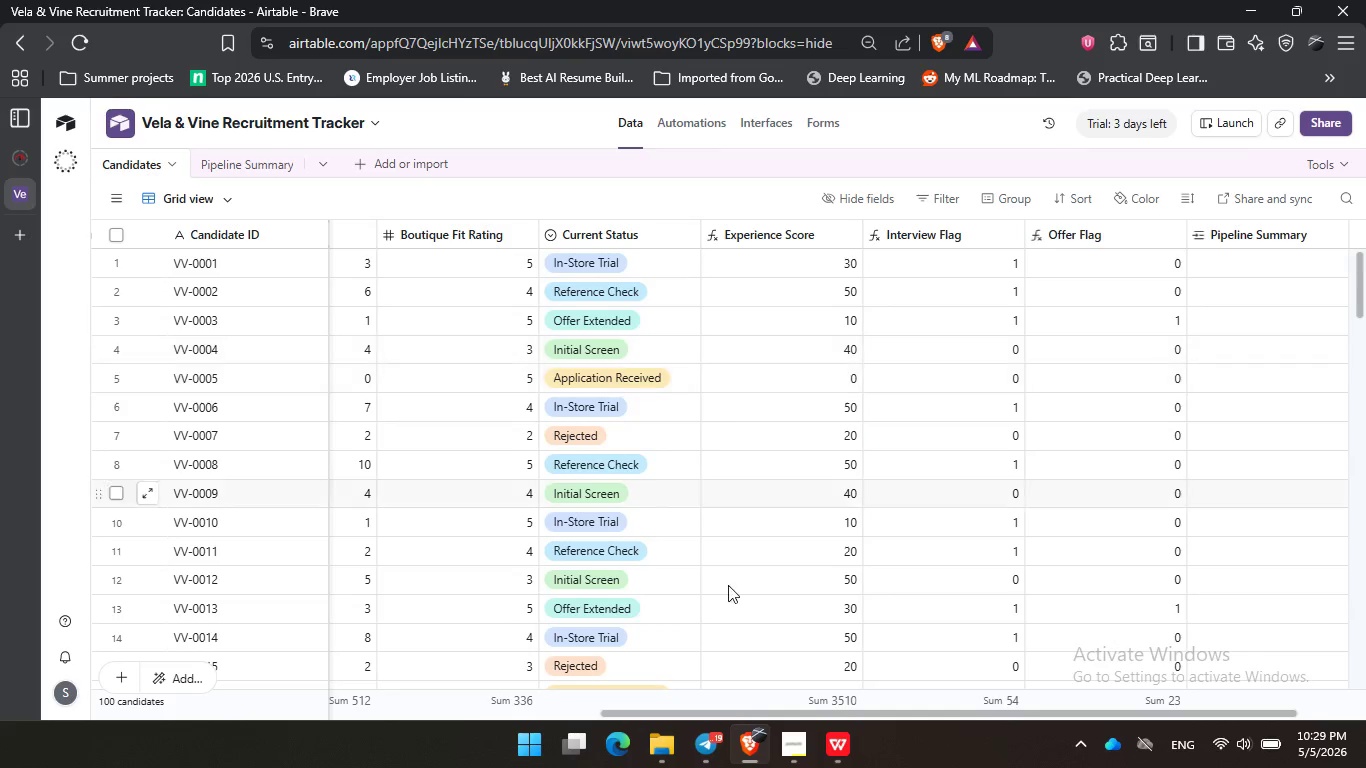 
left_click_drag(start_coordinate=[812, 708], to_coordinate=[732, 699])
 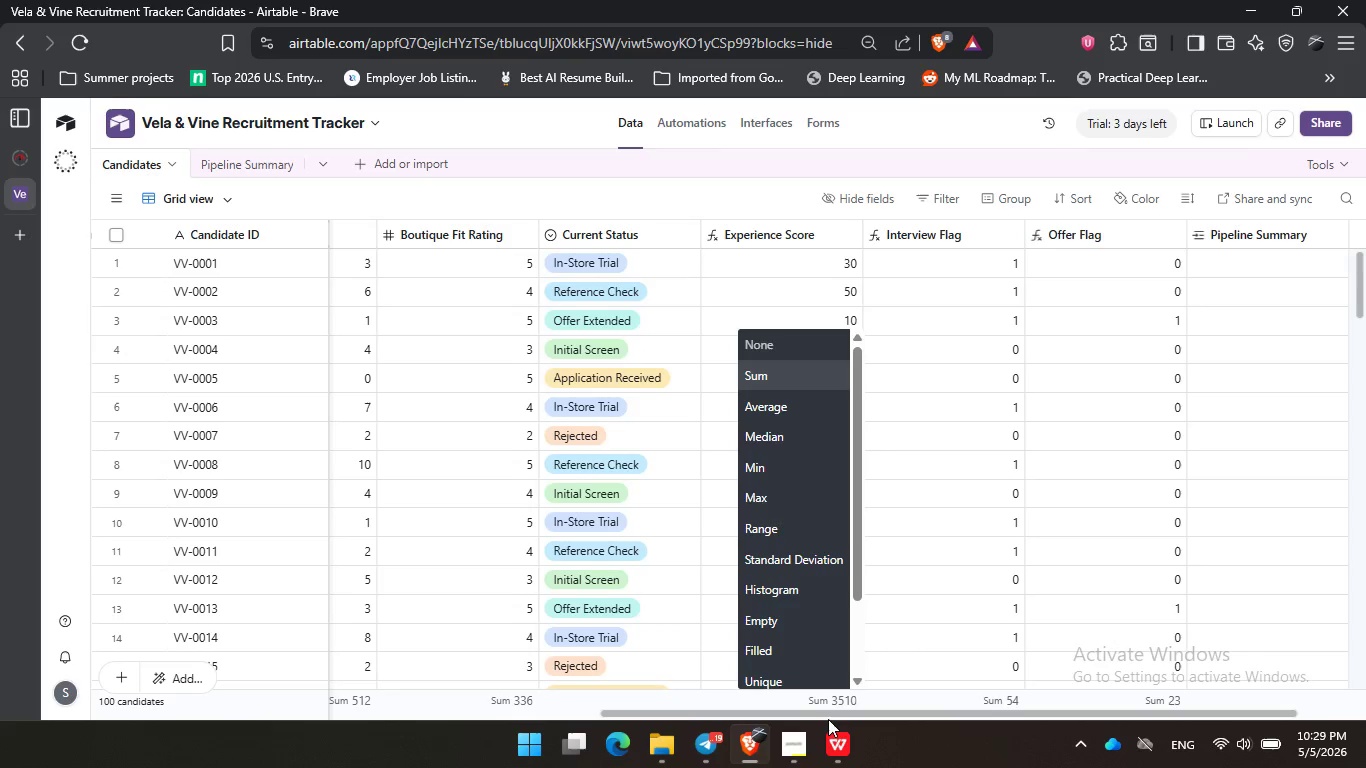 
left_click([837, 717])
 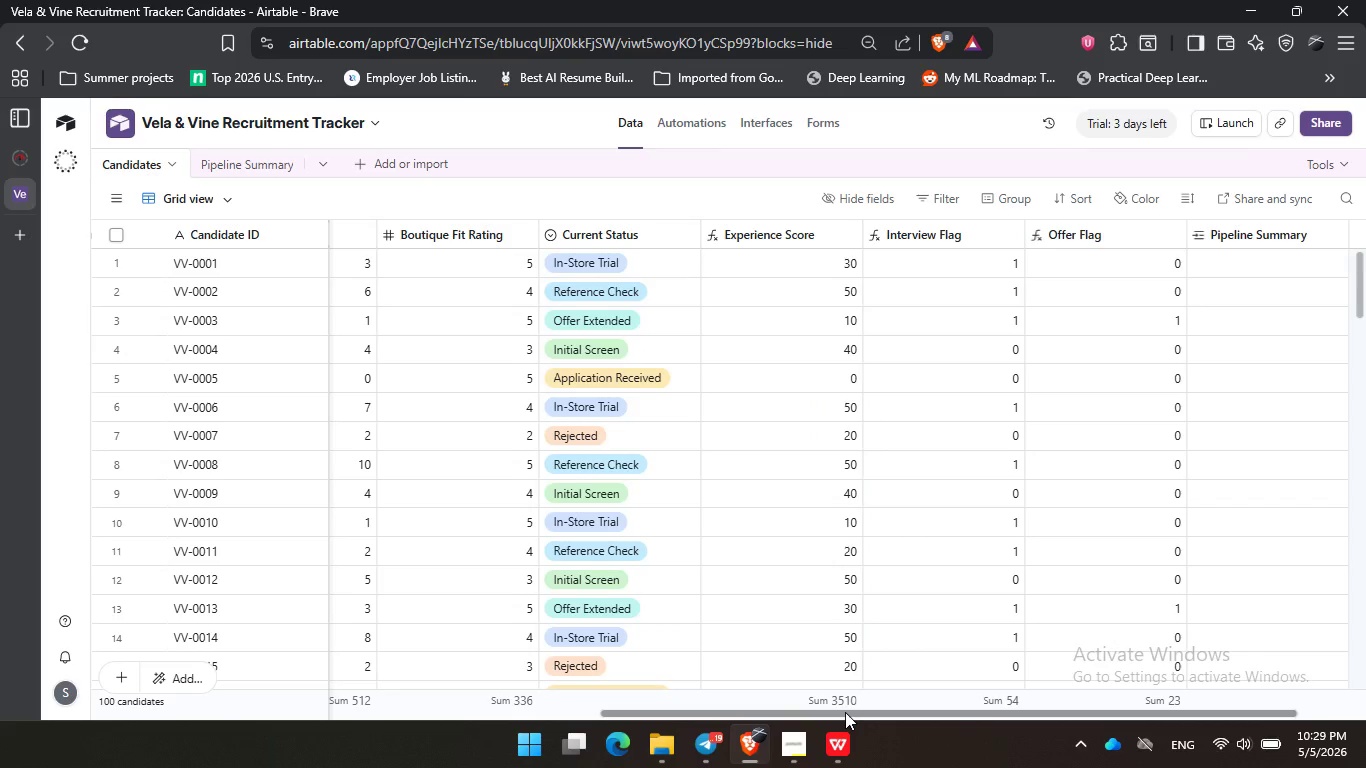 
left_click_drag(start_coordinate=[845, 712], to_coordinate=[549, 679])
 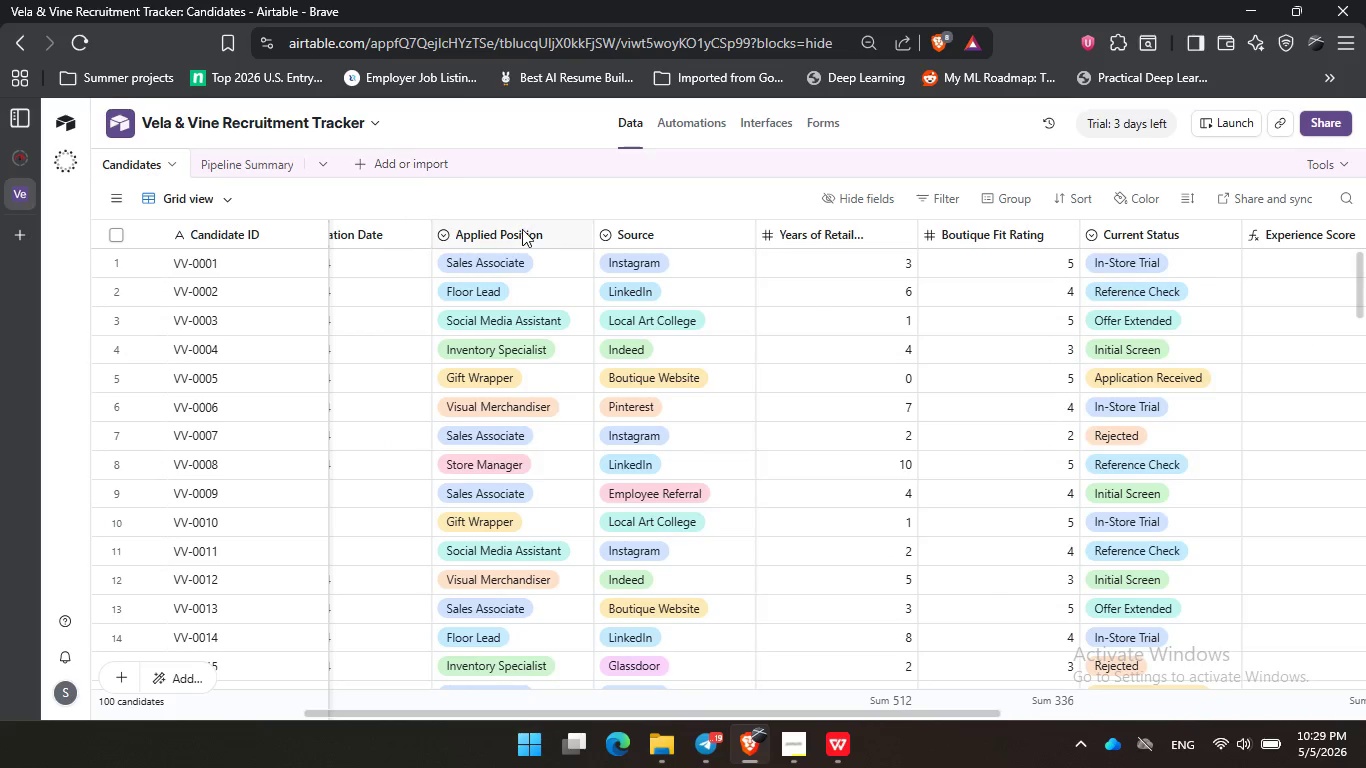 
left_click([522, 229])
 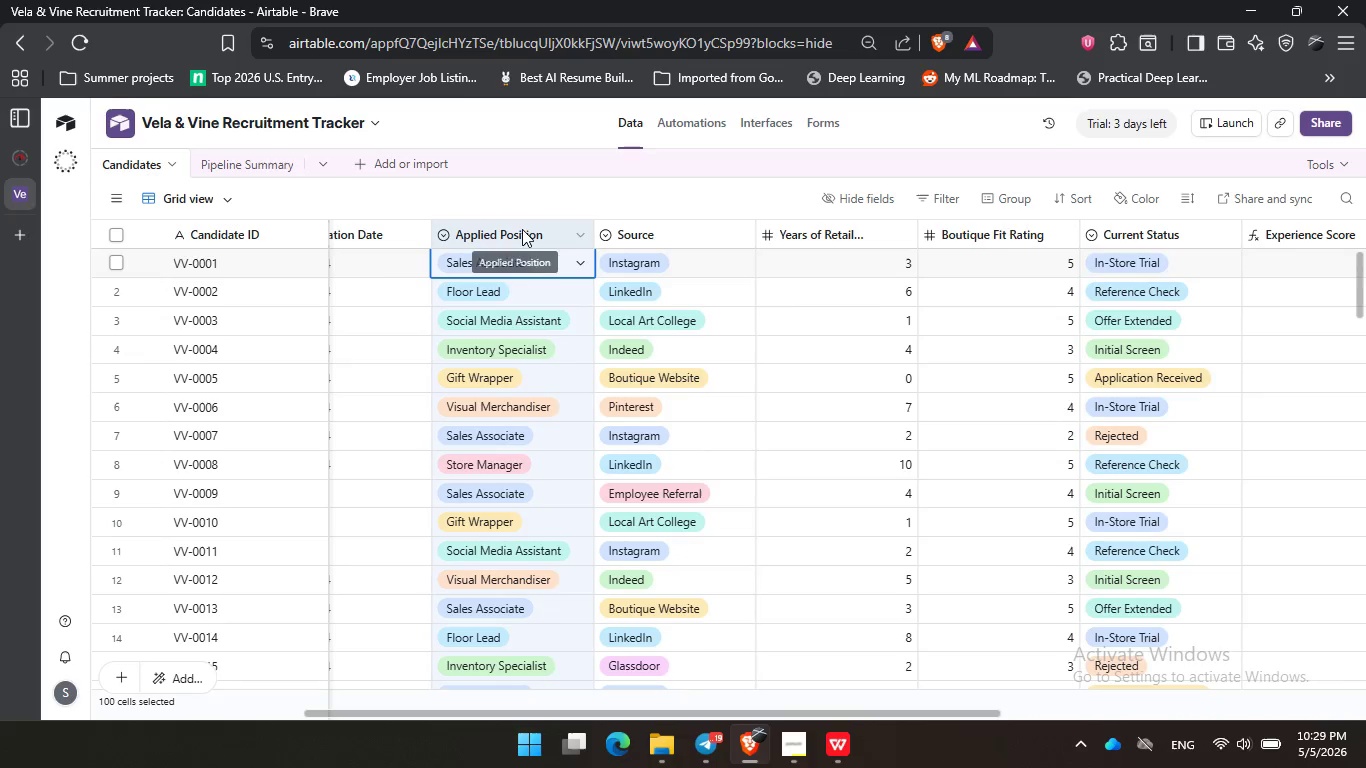 
key(Control+C)
 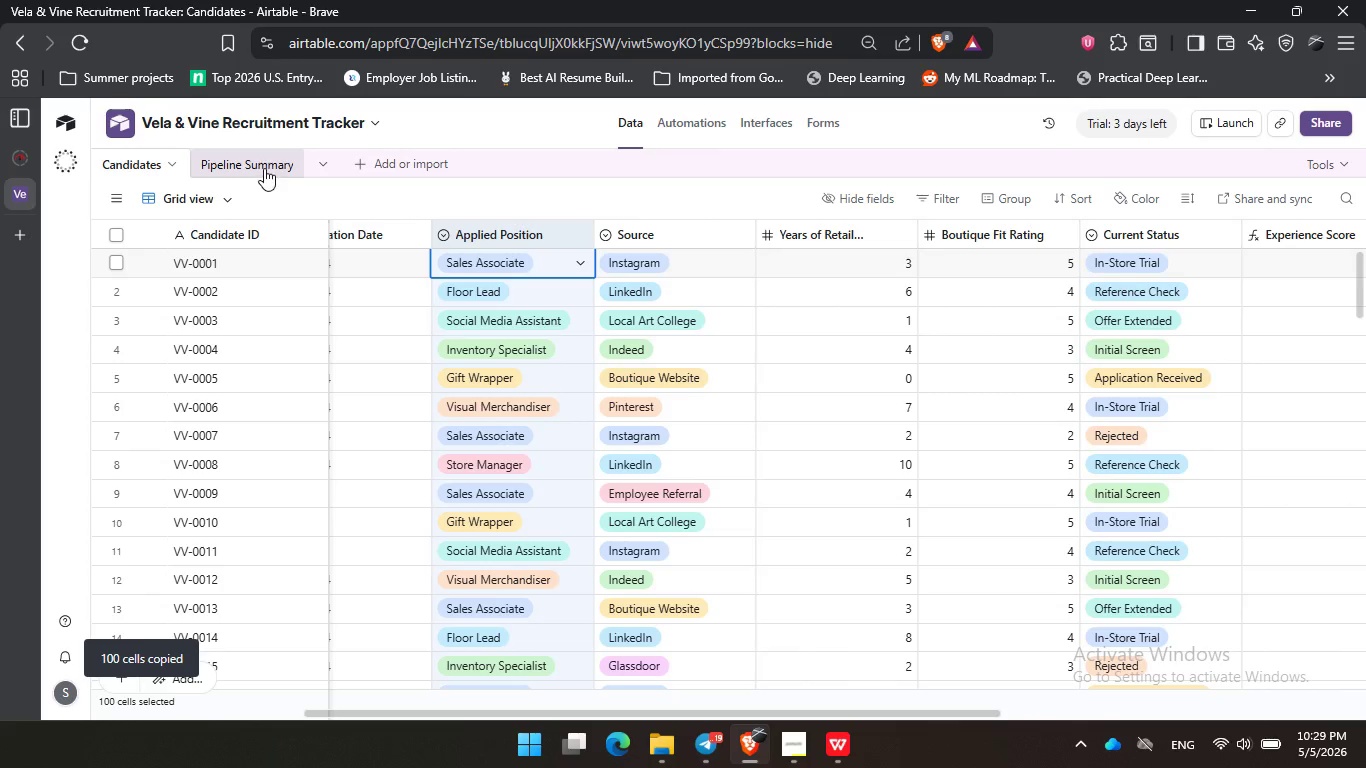 
left_click([264, 168])
 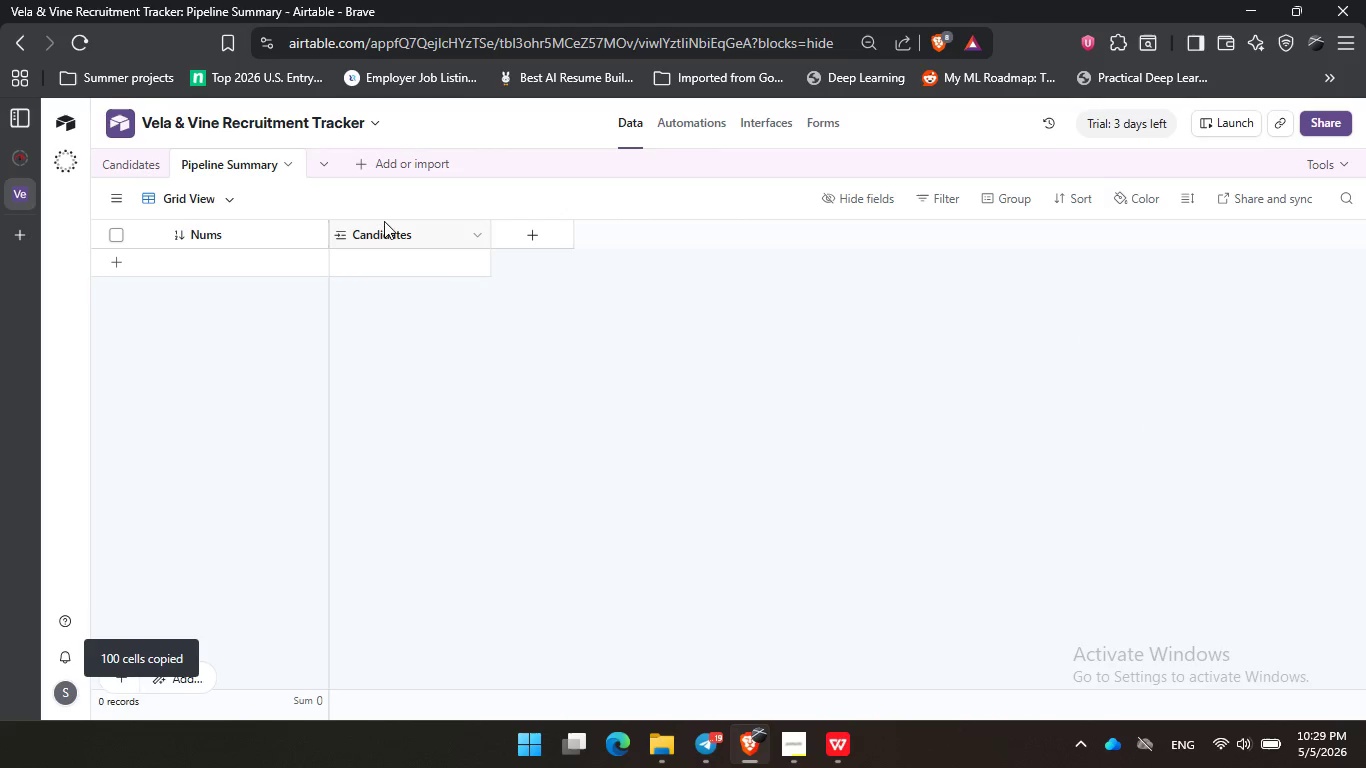 
left_click([138, 161])
 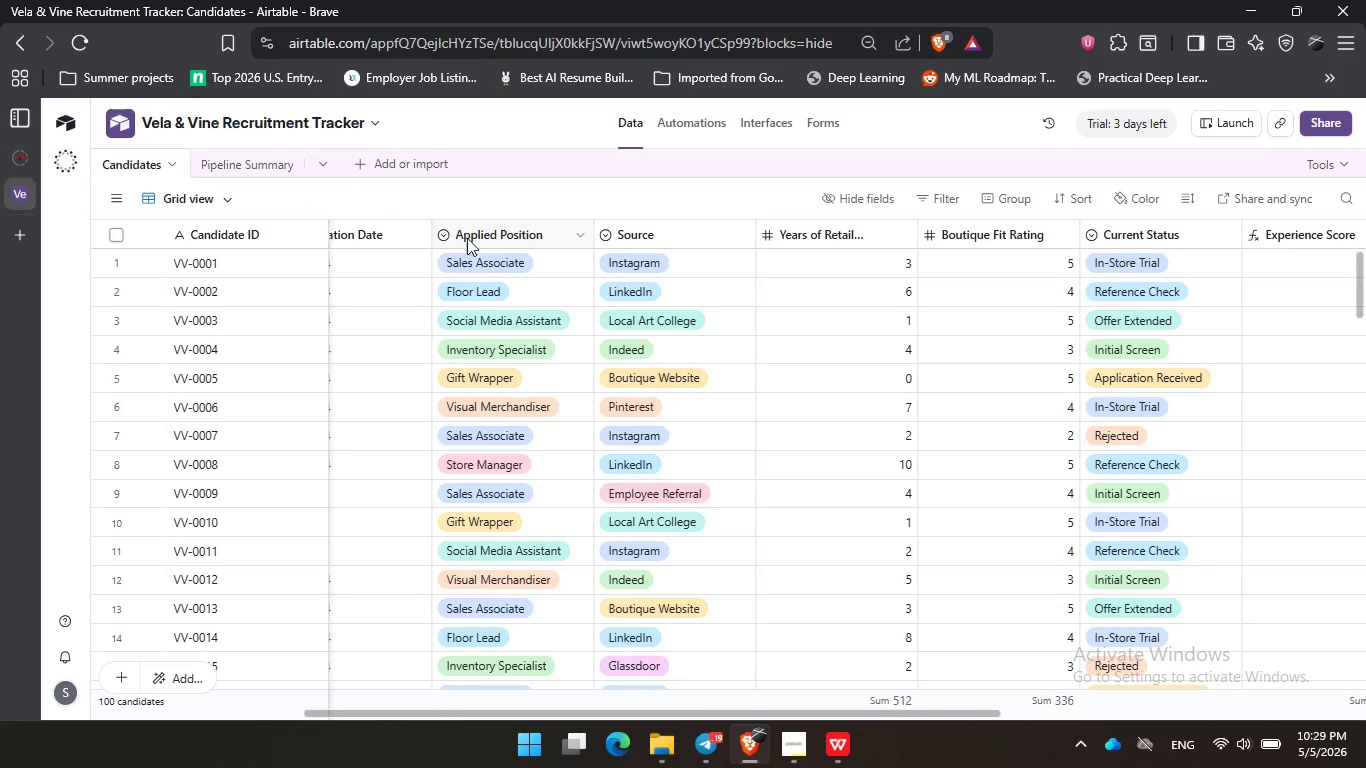 
right_click([512, 228])
 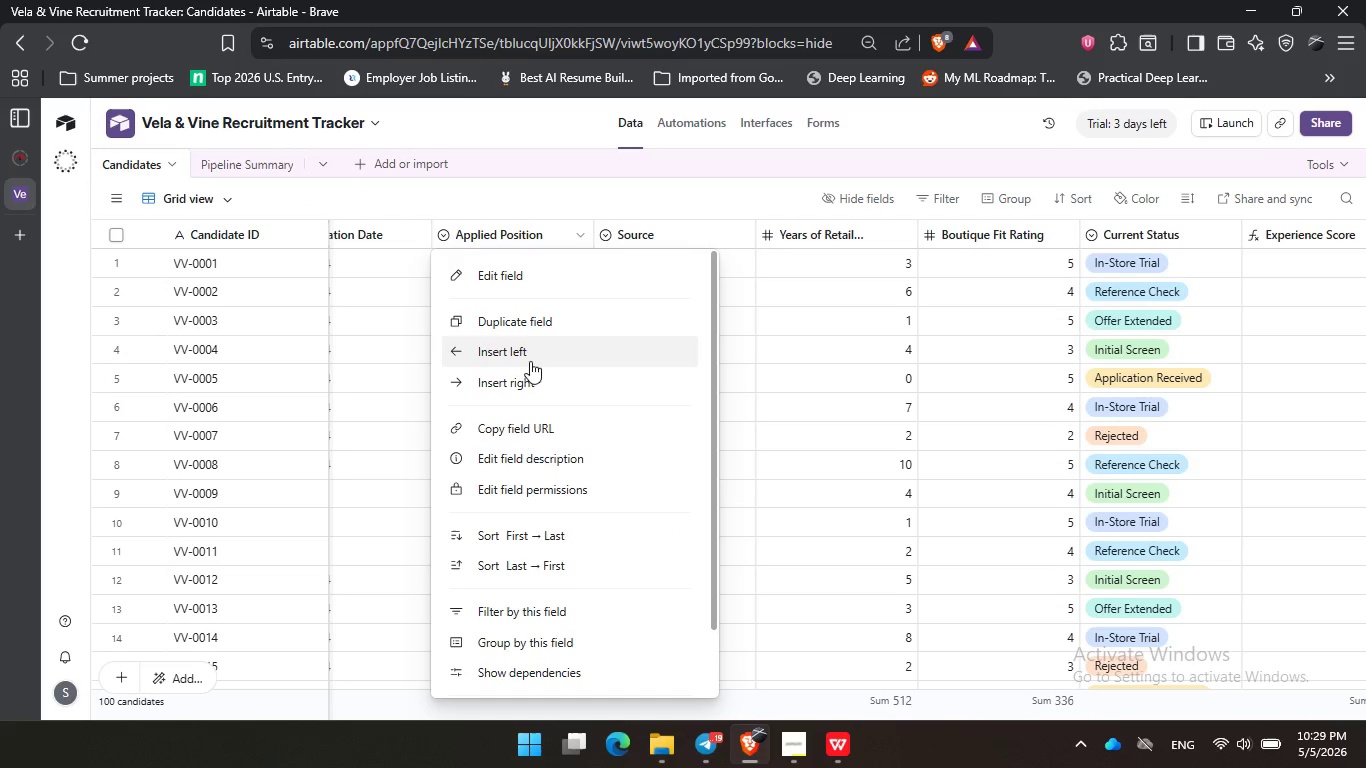 
scroll: coordinate [552, 479], scroll_direction: down, amount: 7.0
 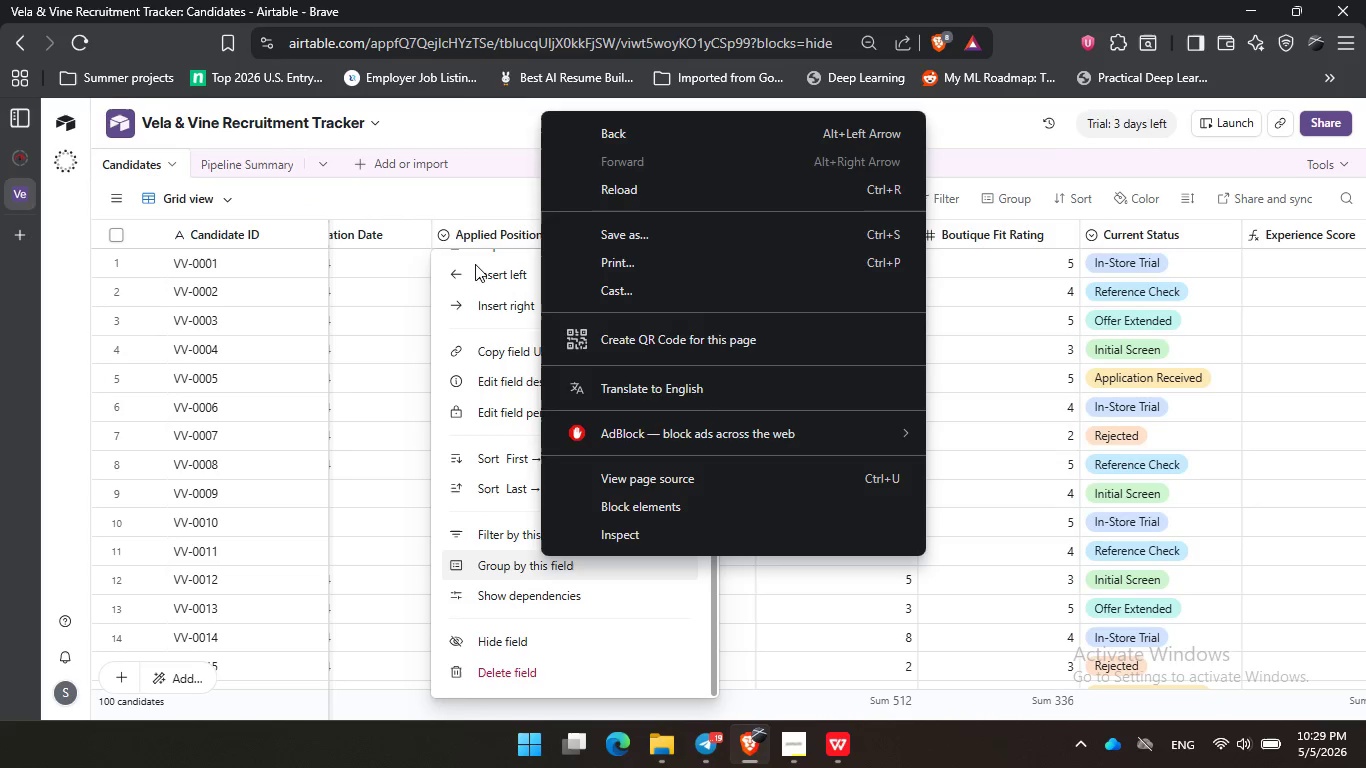 
left_click([450, 194])
 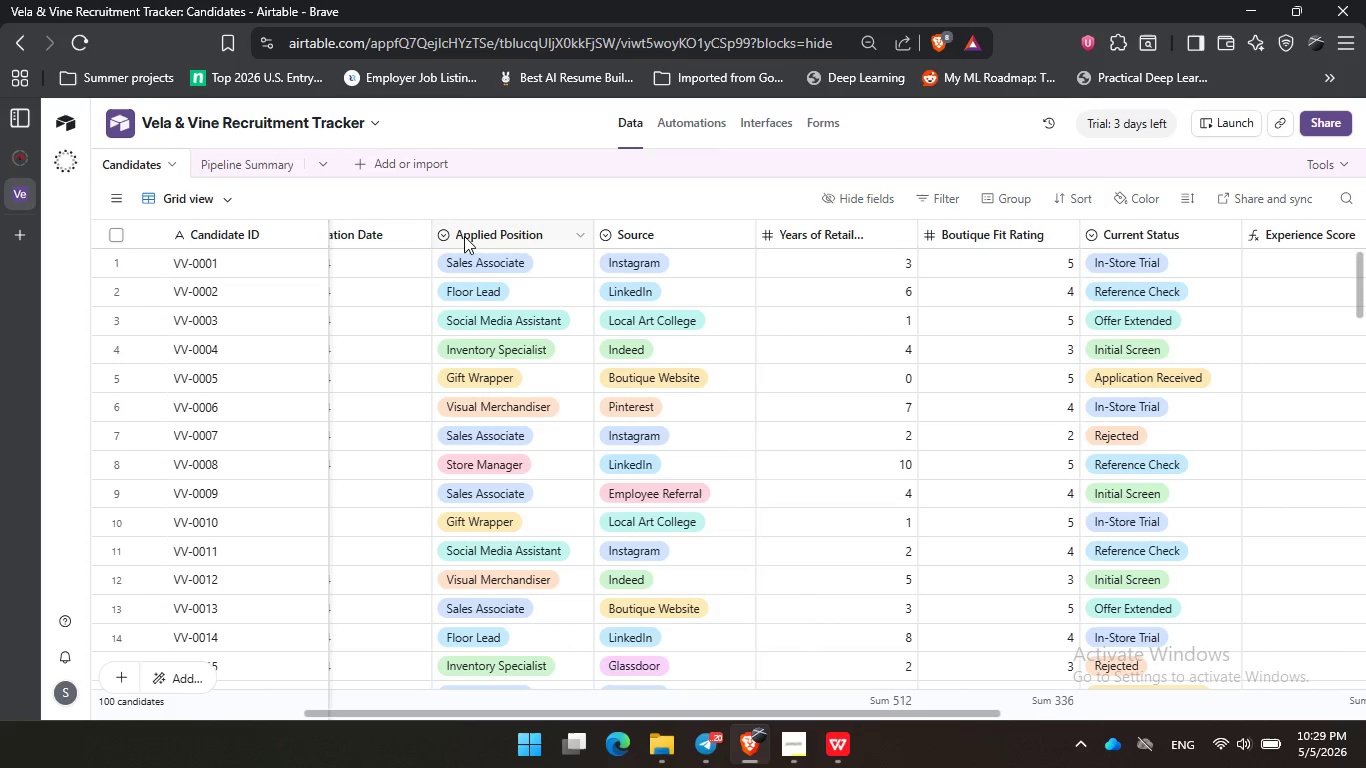 
double_click([466, 234])
 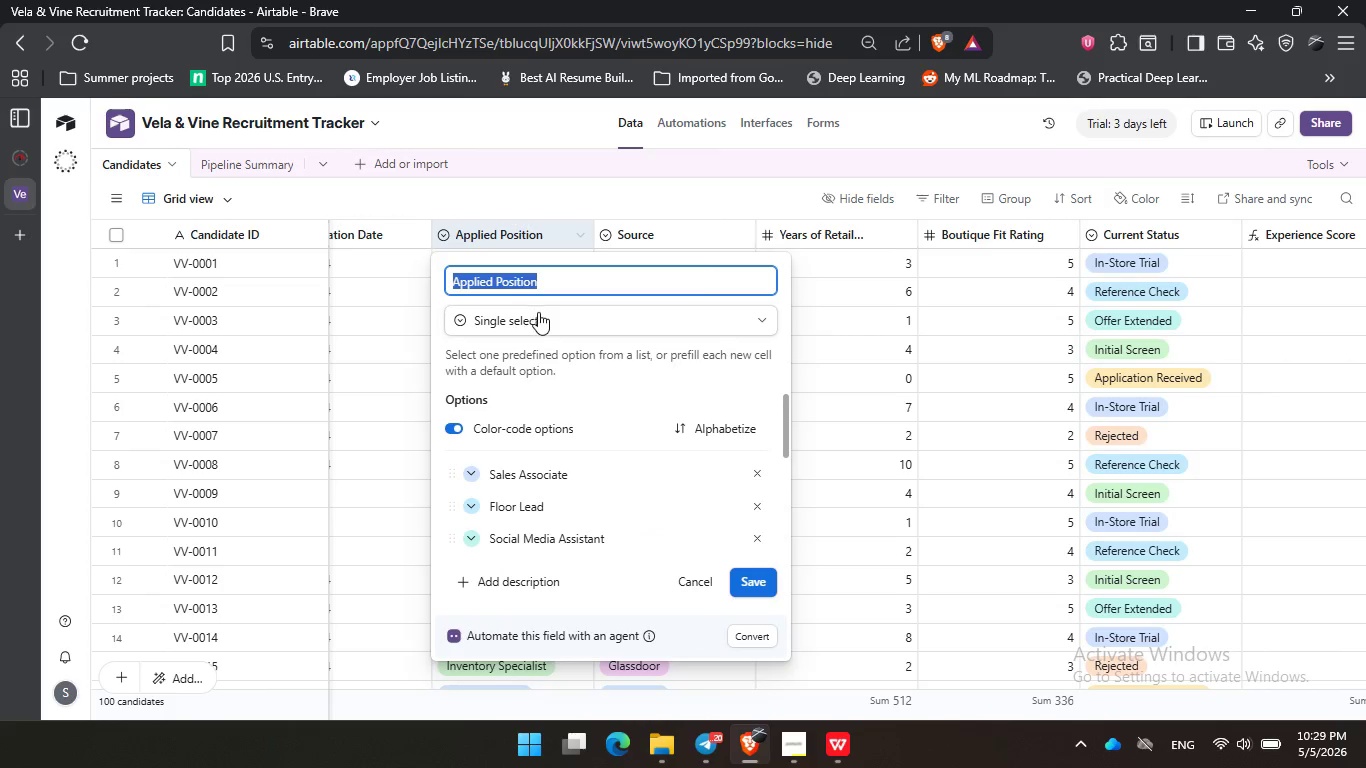 
left_click([541, 314])
 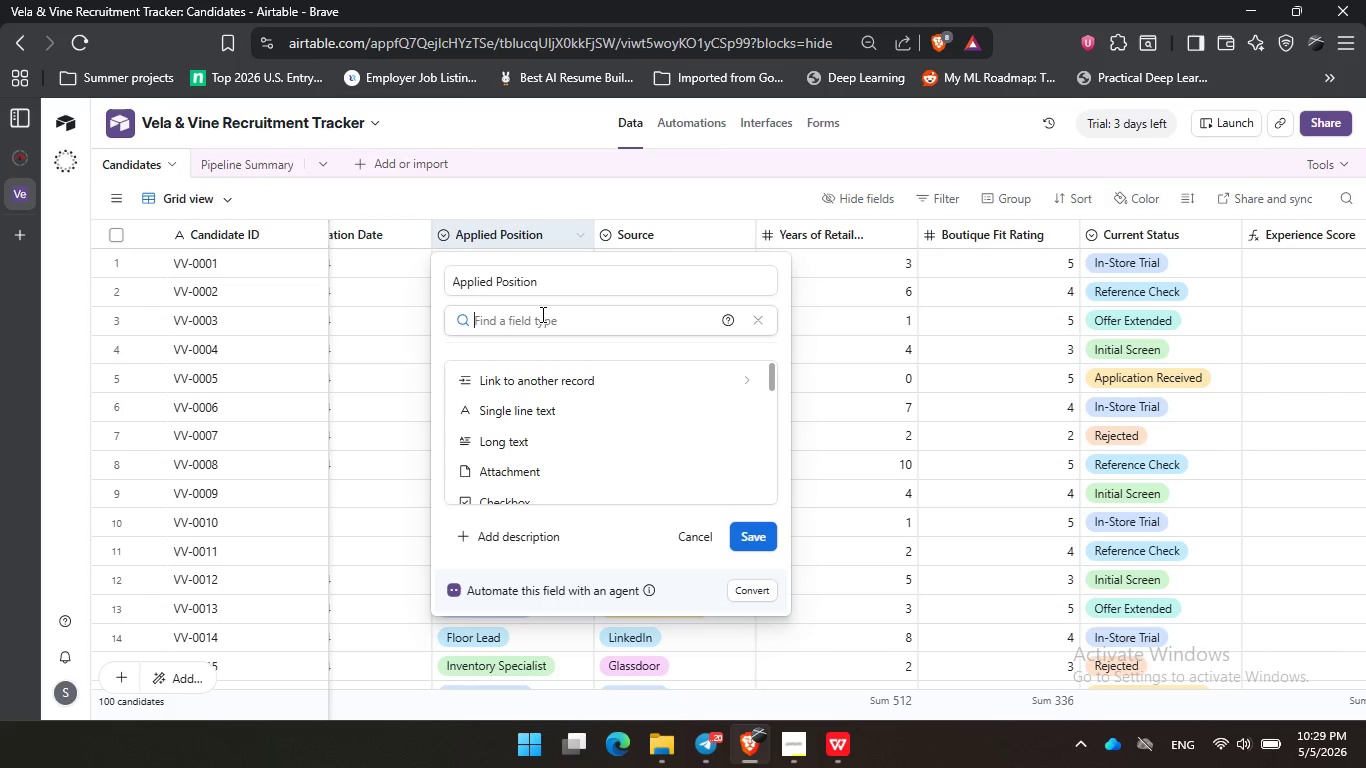 
key(ArrowDown)
 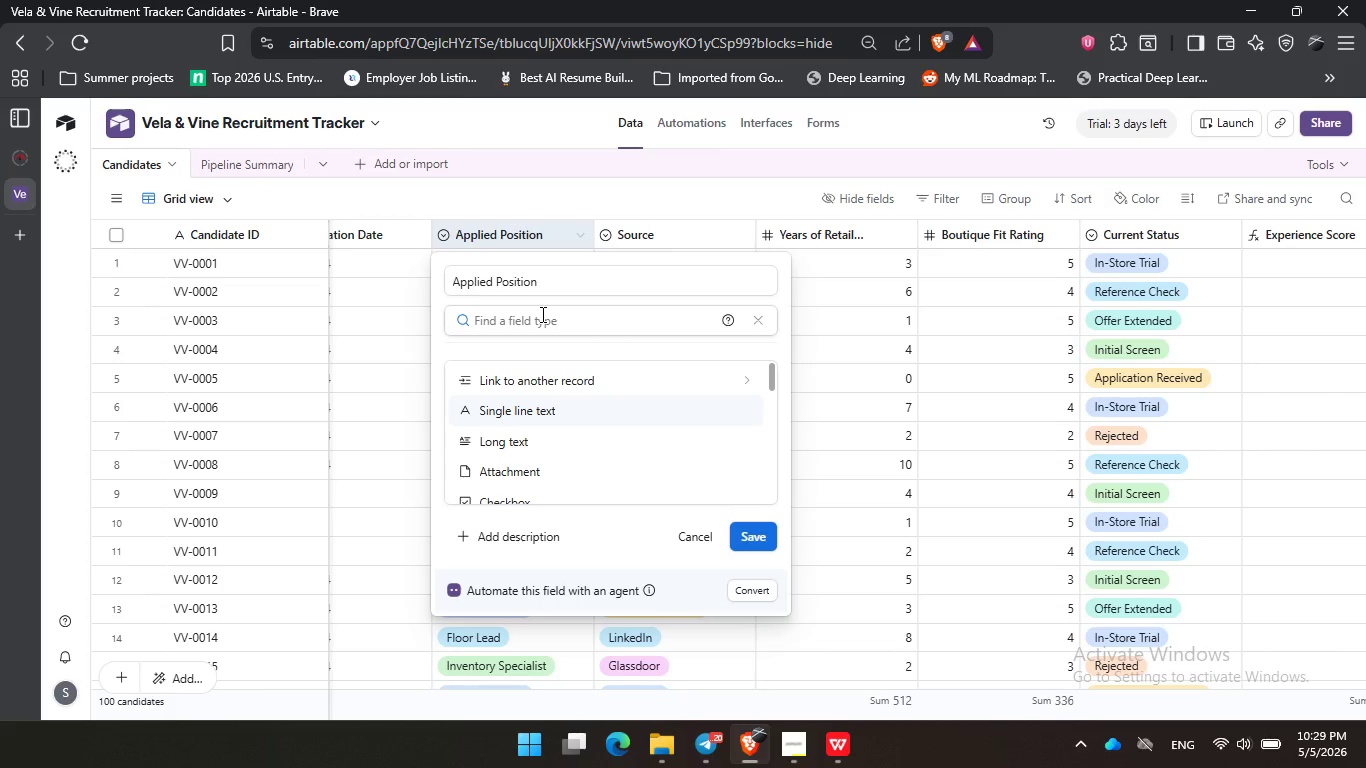 
key(ArrowUp)
 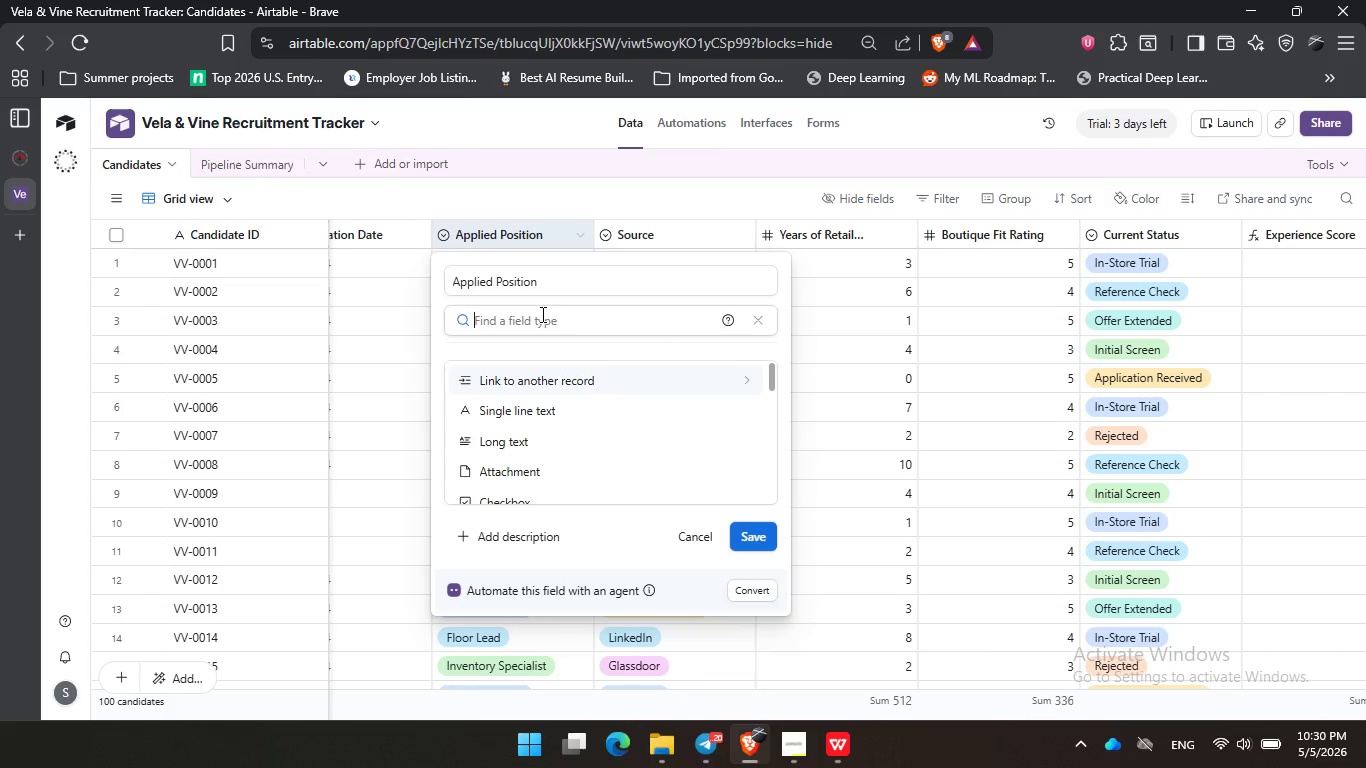 
key(Enter)
 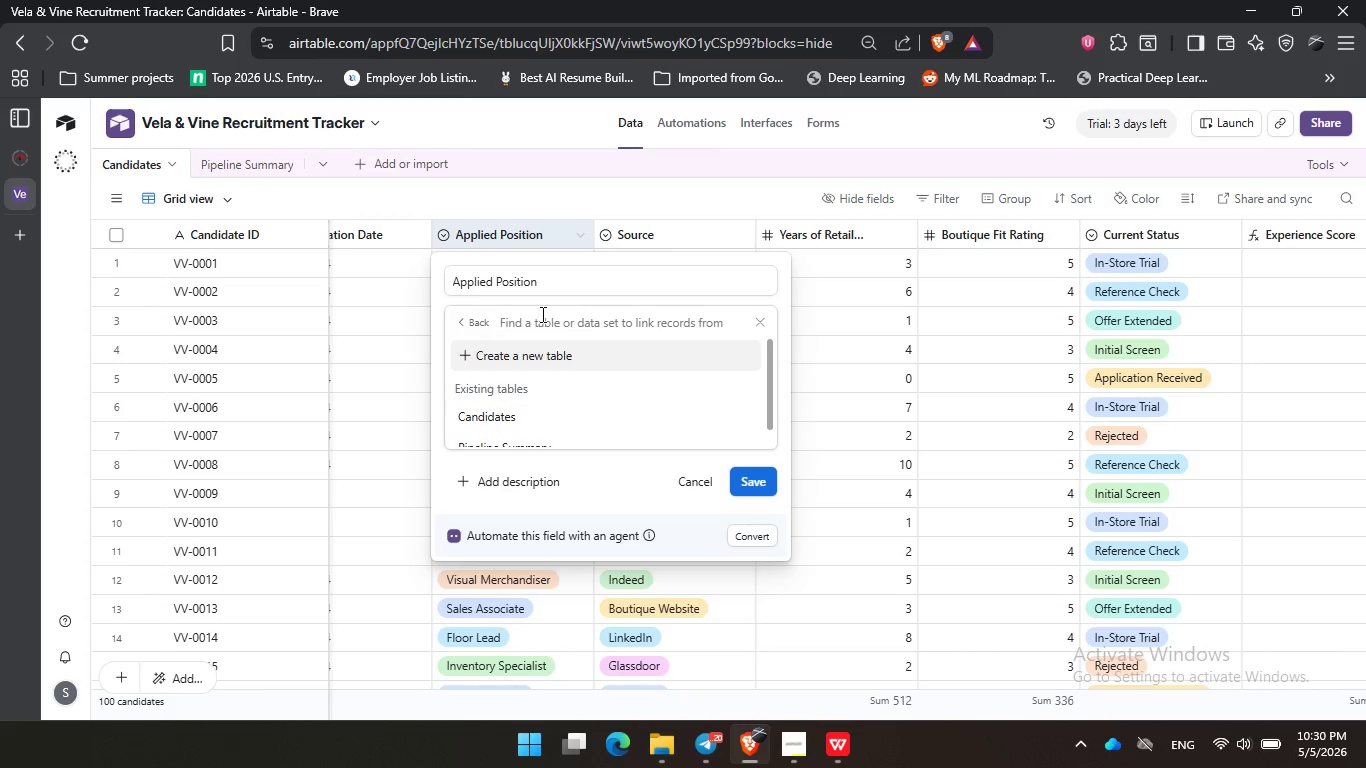 
key(ArrowDown)
 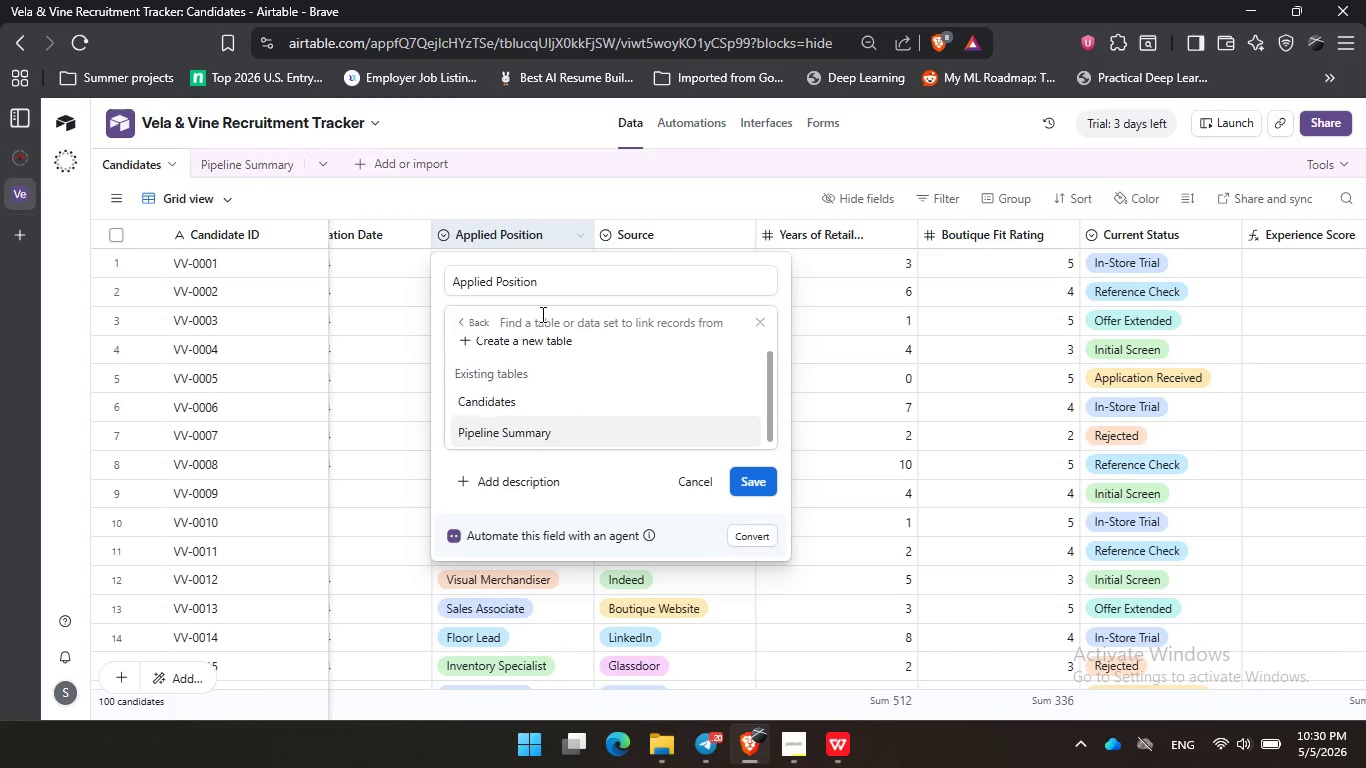 
key(ArrowDown)
 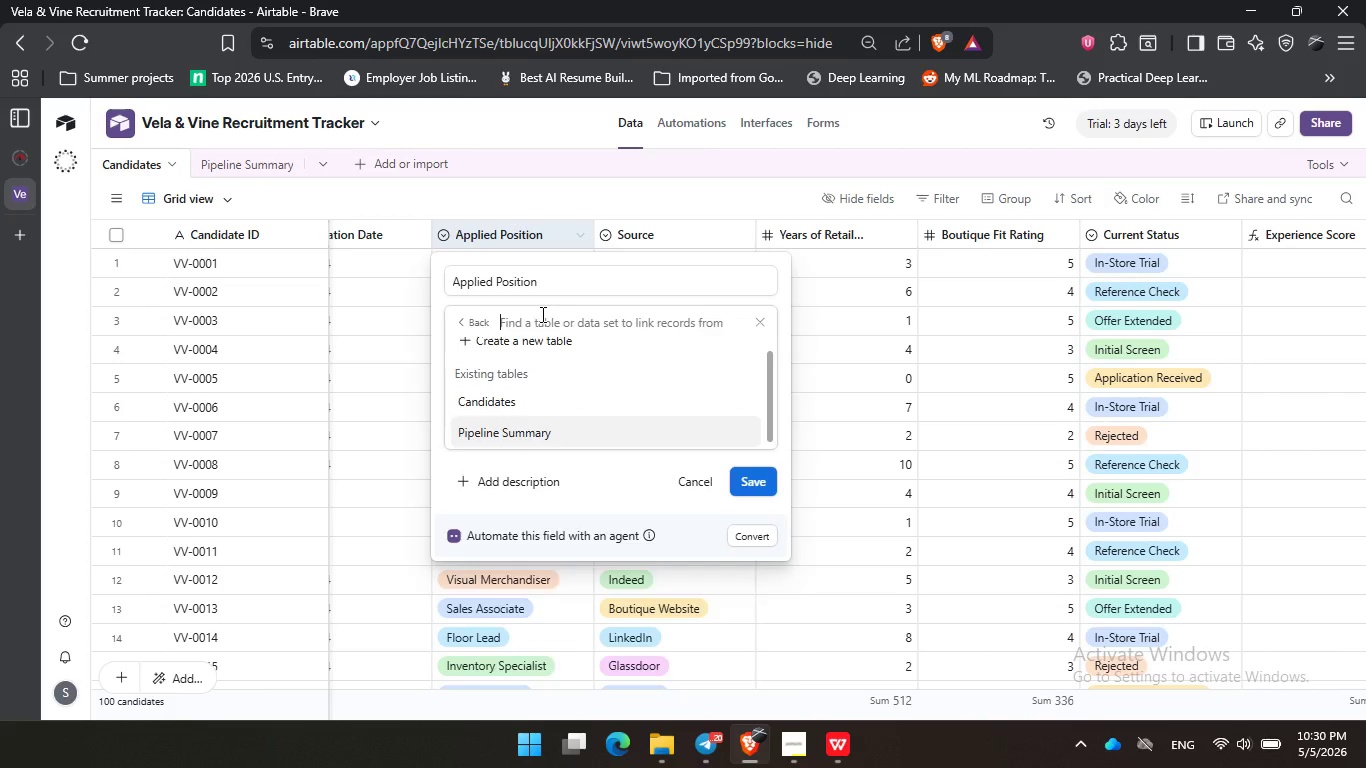 
key(Enter)
 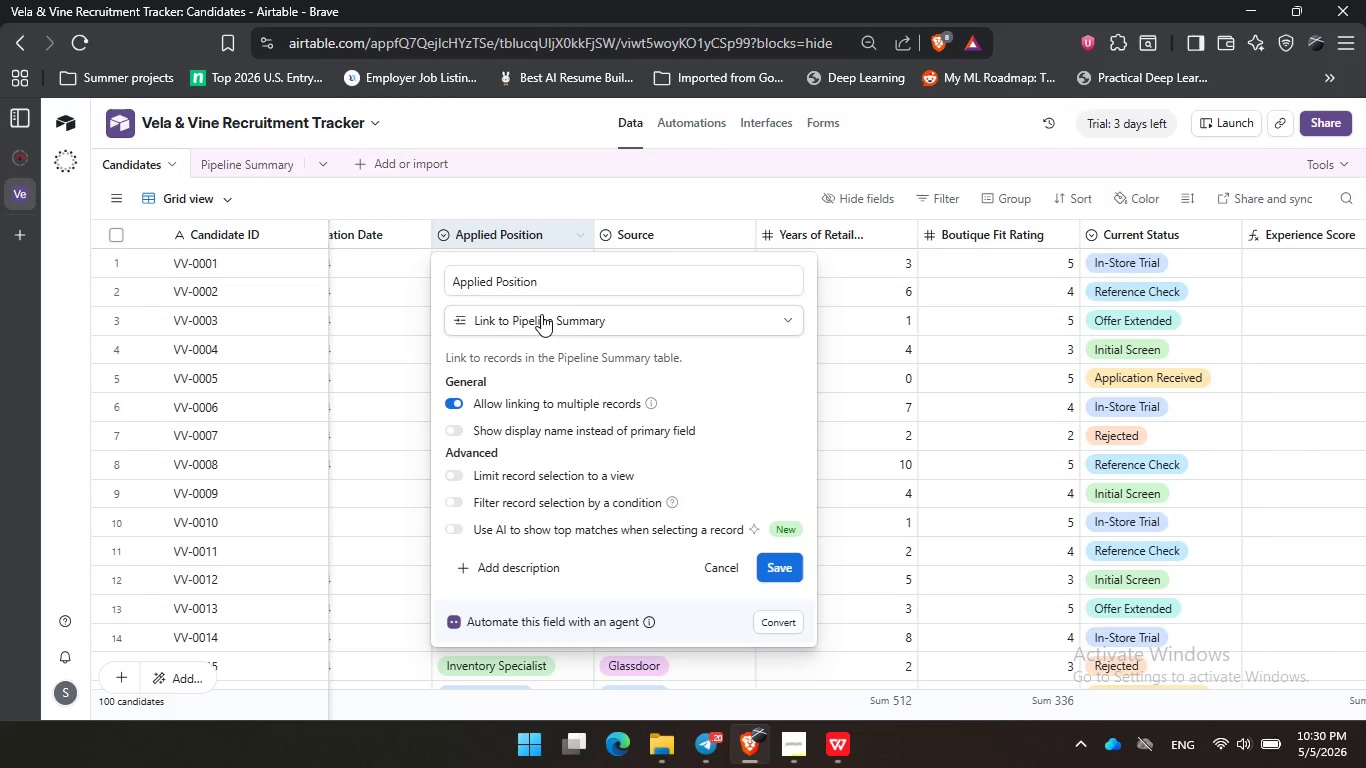 
key(Enter)
 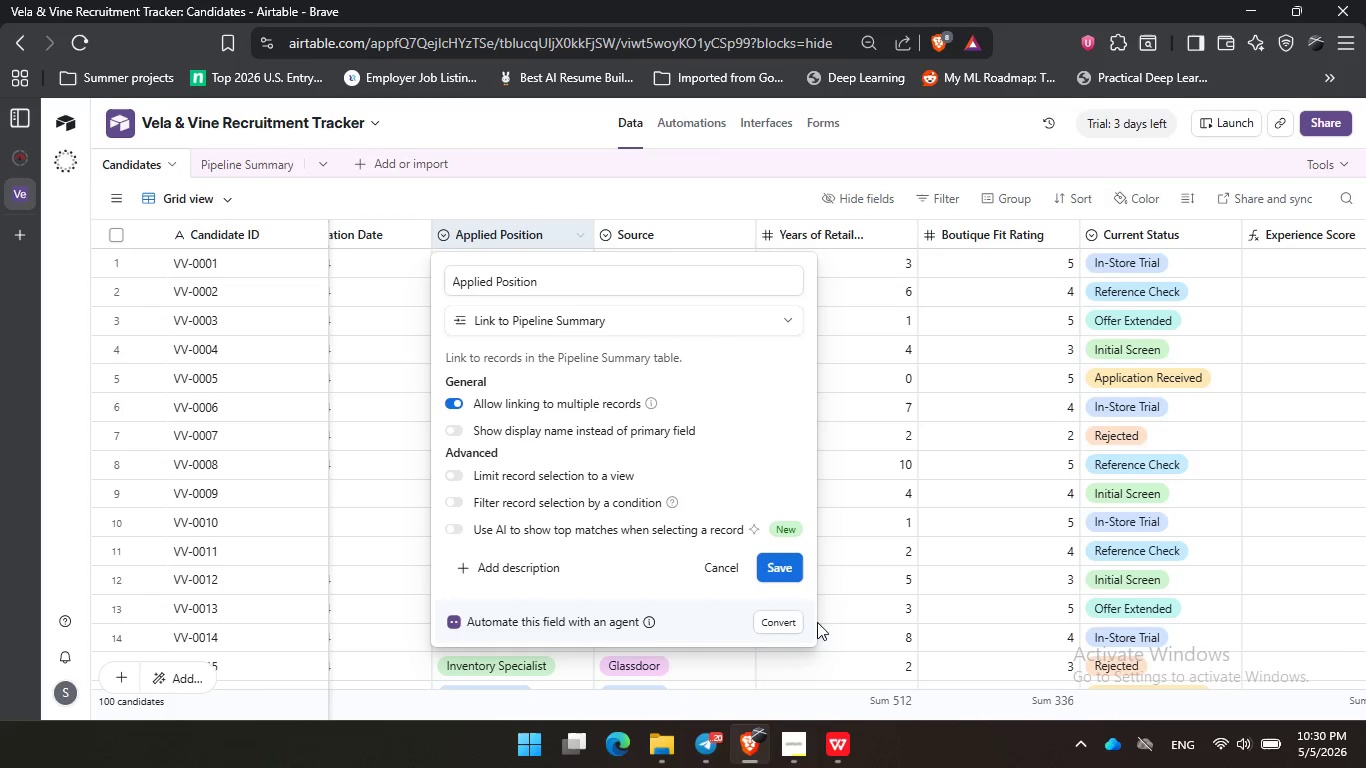 
left_click([788, 572])
 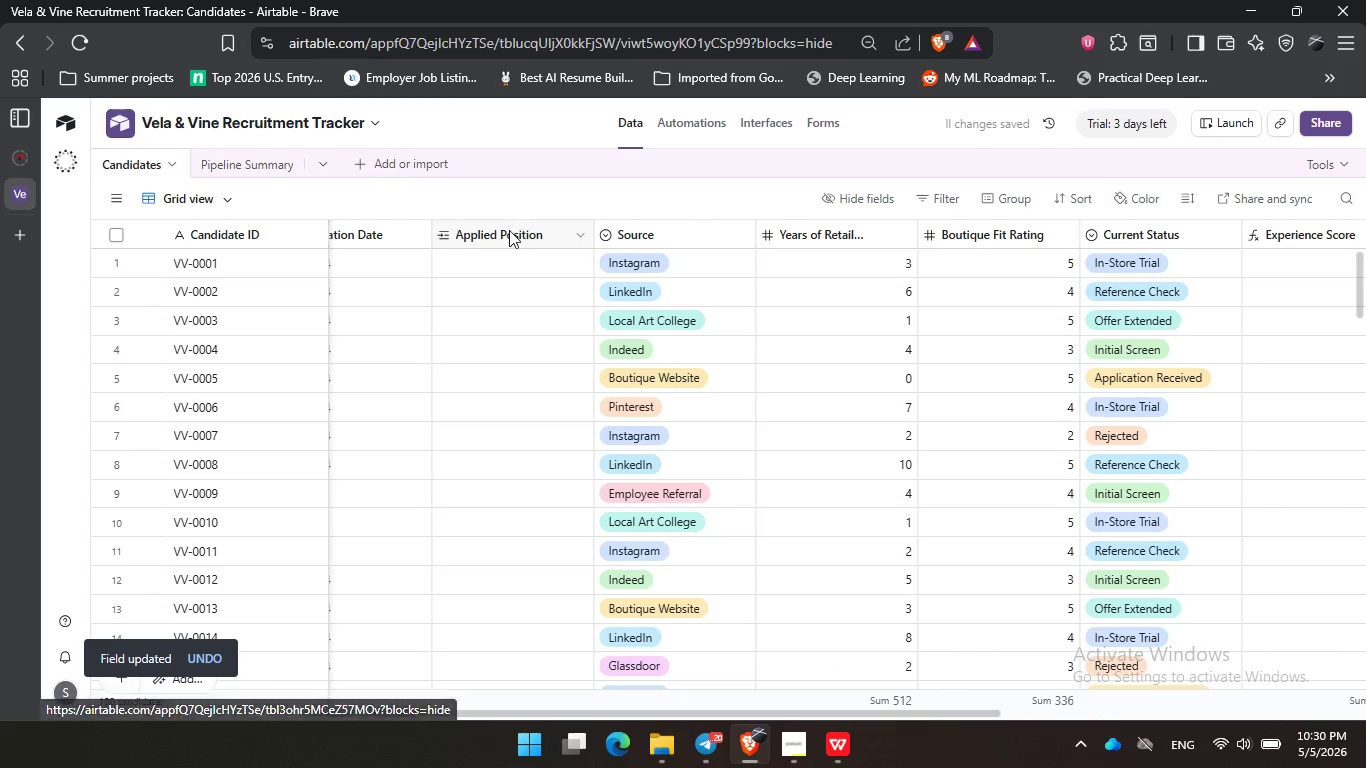 
left_click([268, 170])
 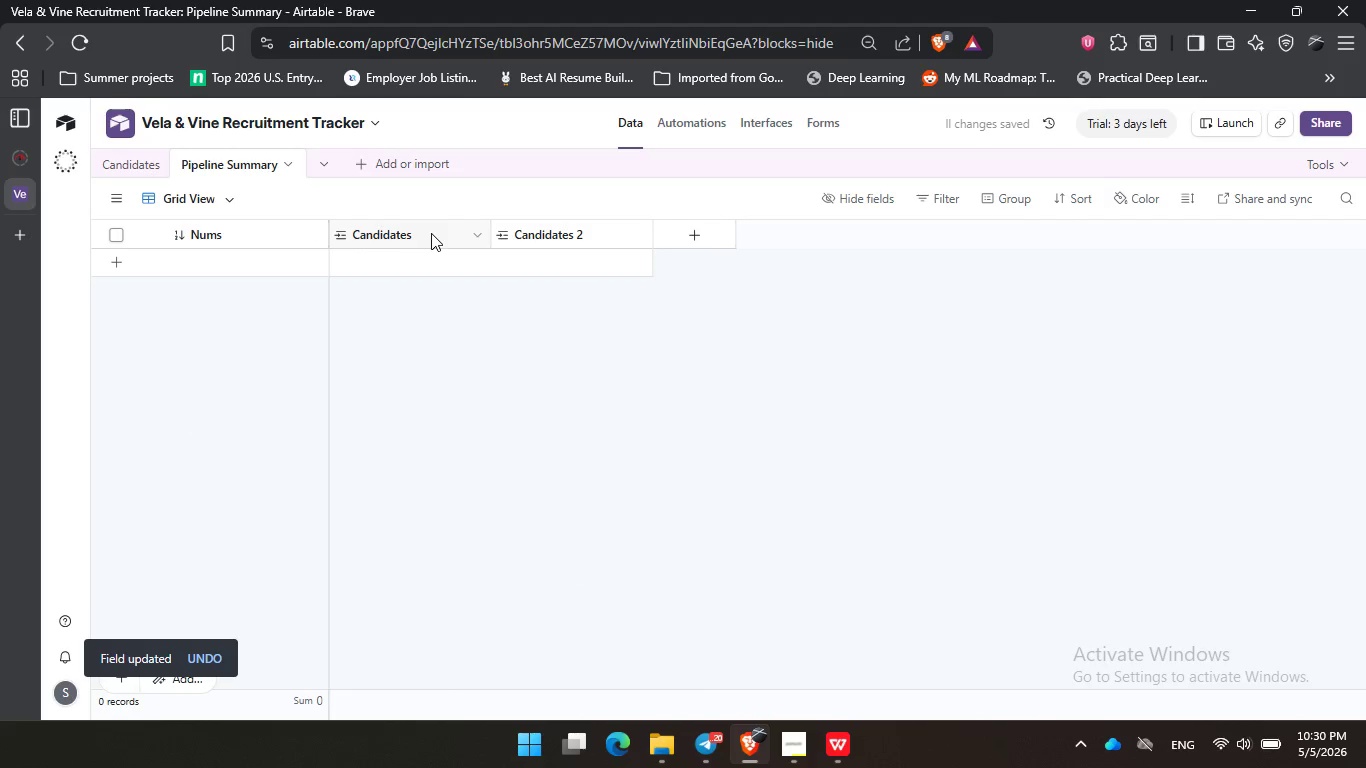 
right_click([421, 228])
 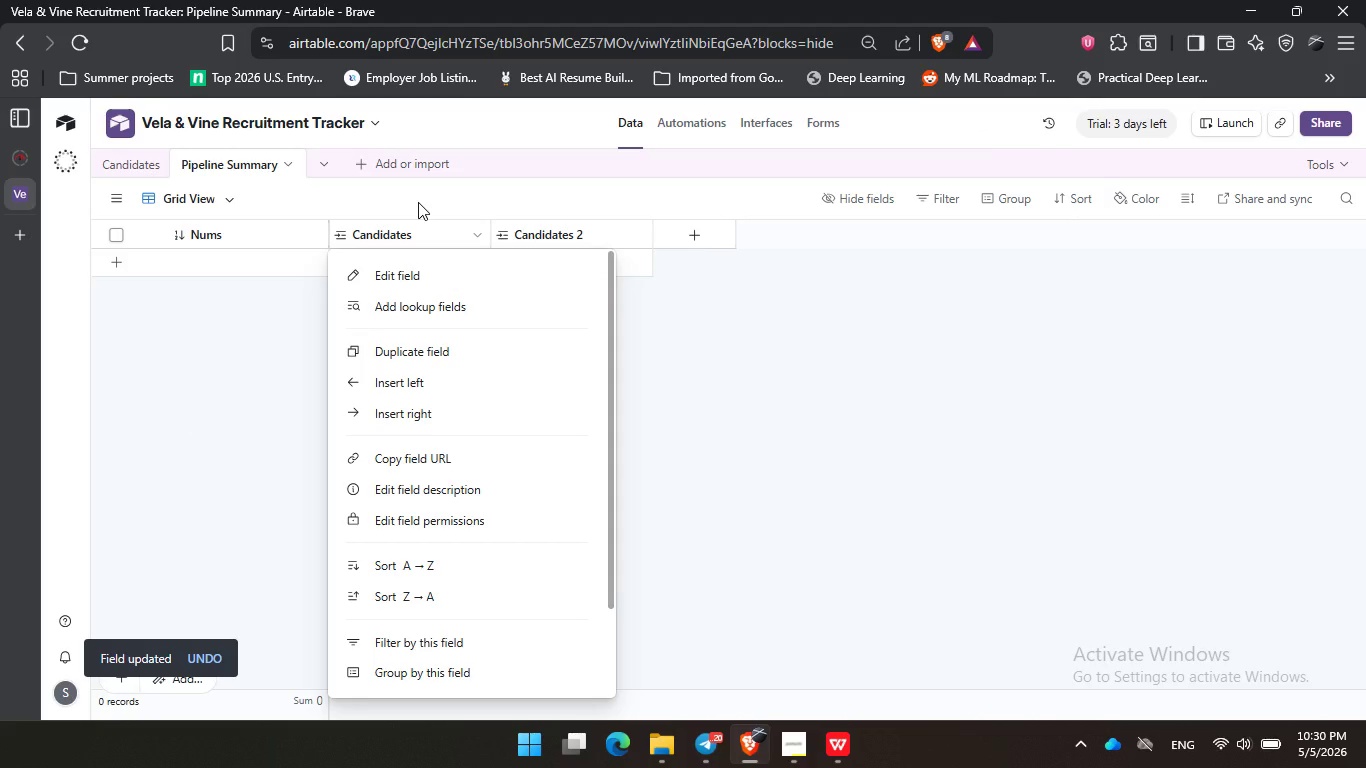 
left_click([418, 198])
 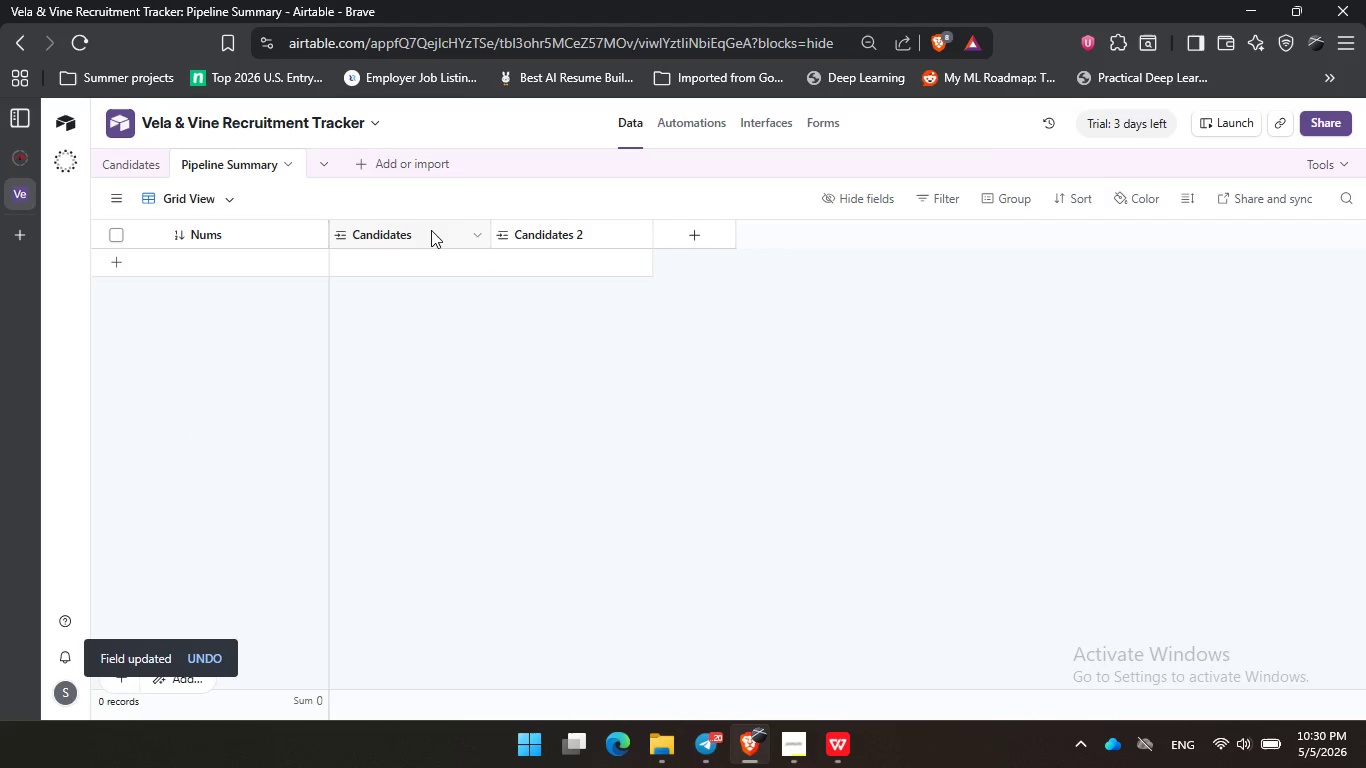 
right_click([431, 231])
 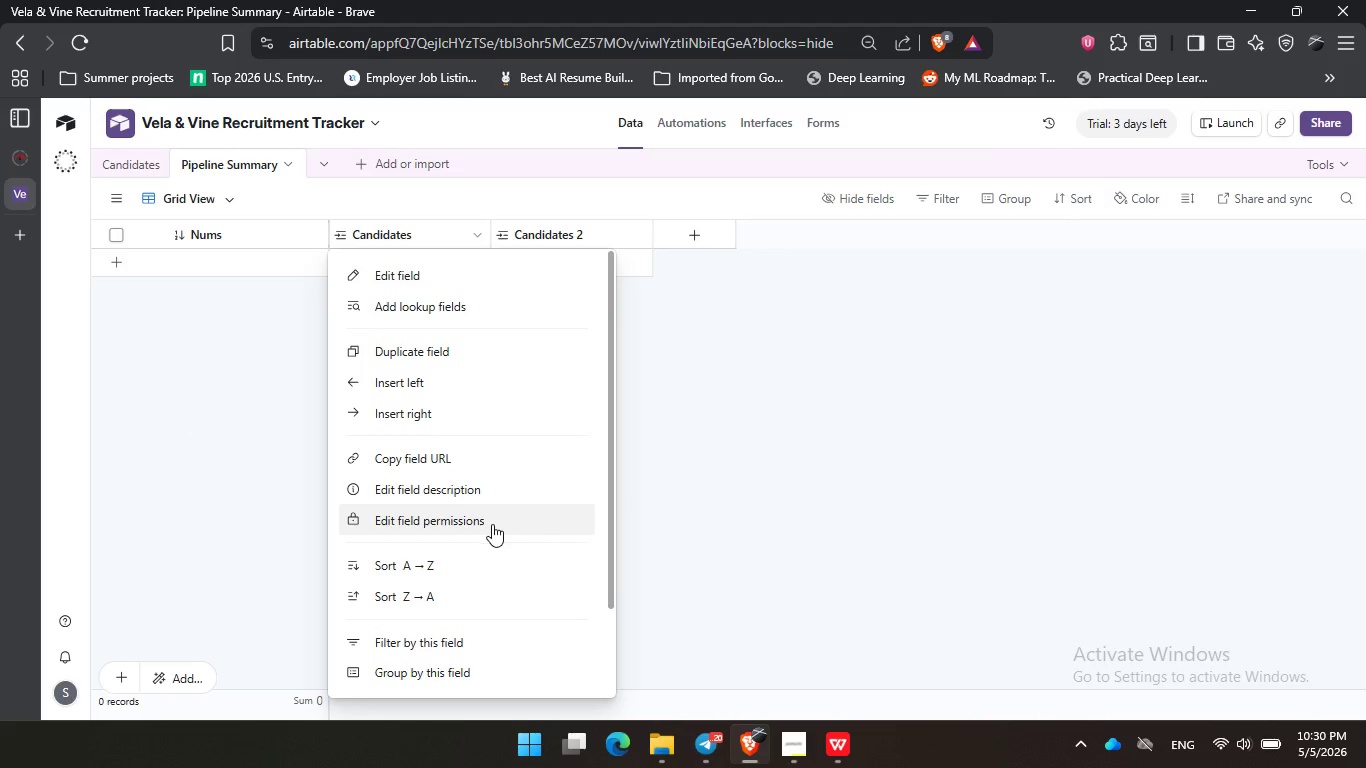 
scroll: coordinate [497, 527], scroll_direction: down, amount: 3.0
 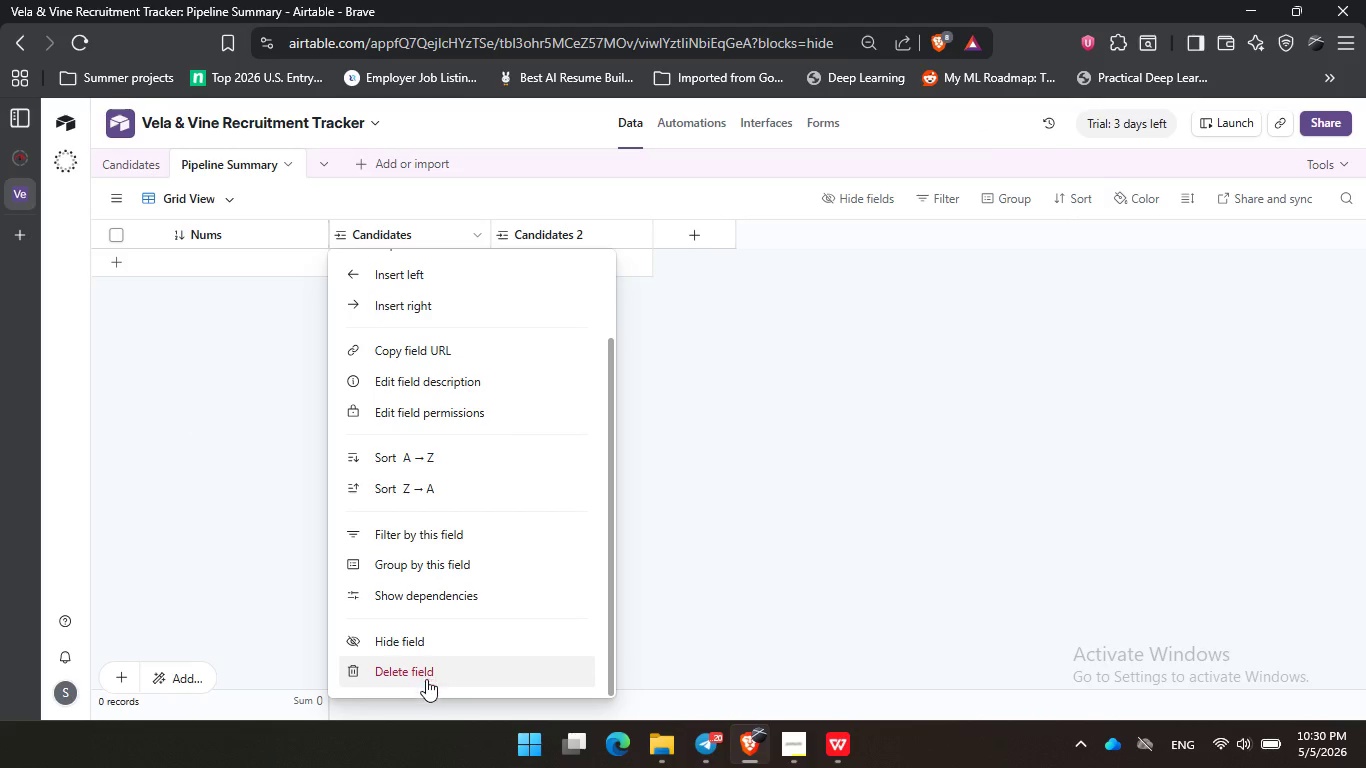 
left_click([426, 679])
 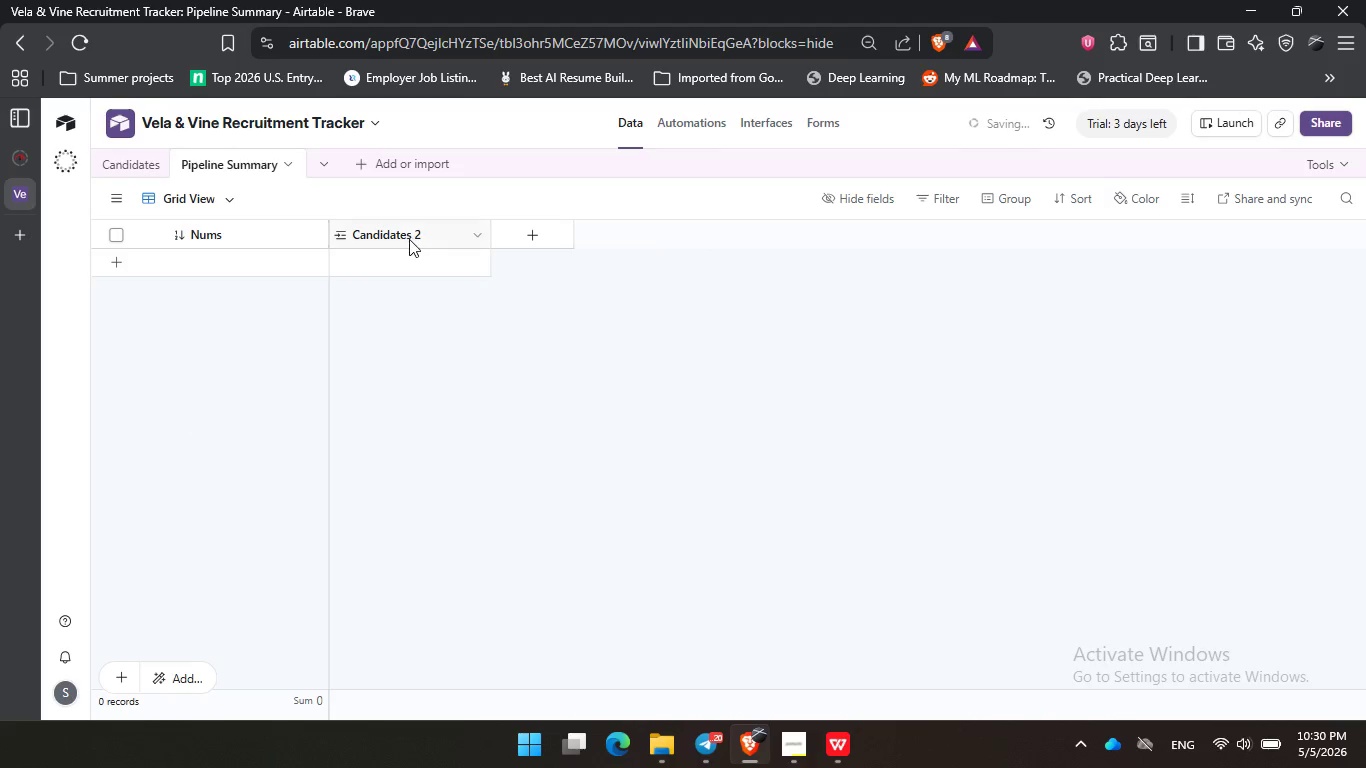 
right_click([409, 239])
 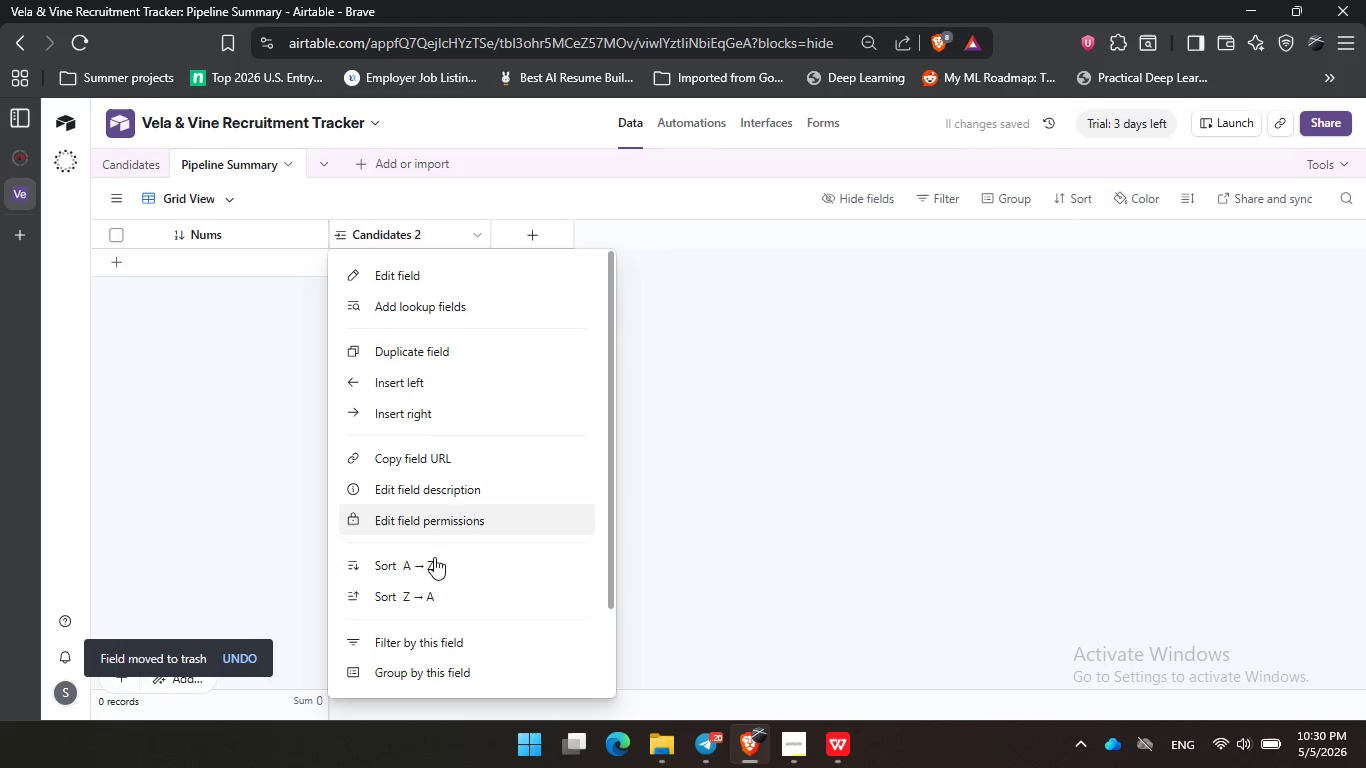 
left_click([439, 659])
 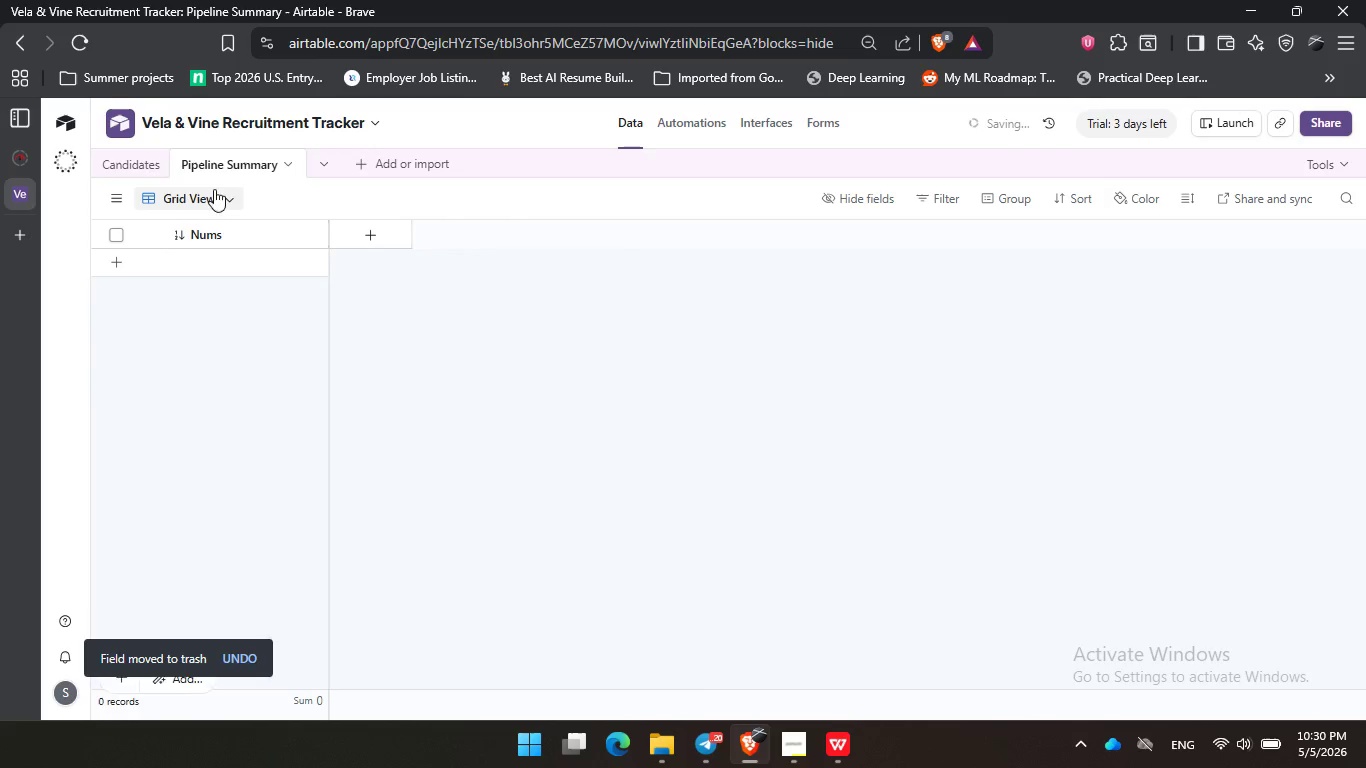 
scroll: coordinate [435, 602], scroll_direction: down, amount: 6.0
 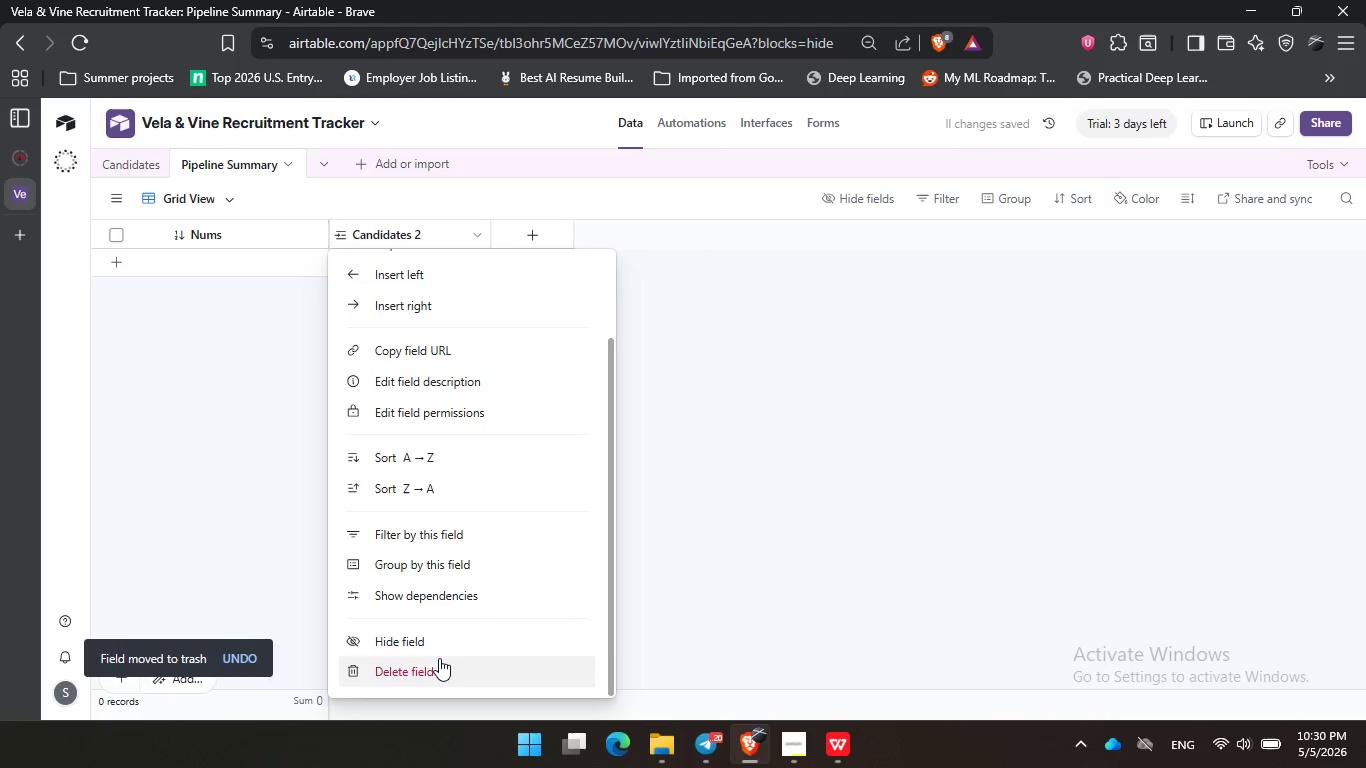 
left_click([159, 177])
 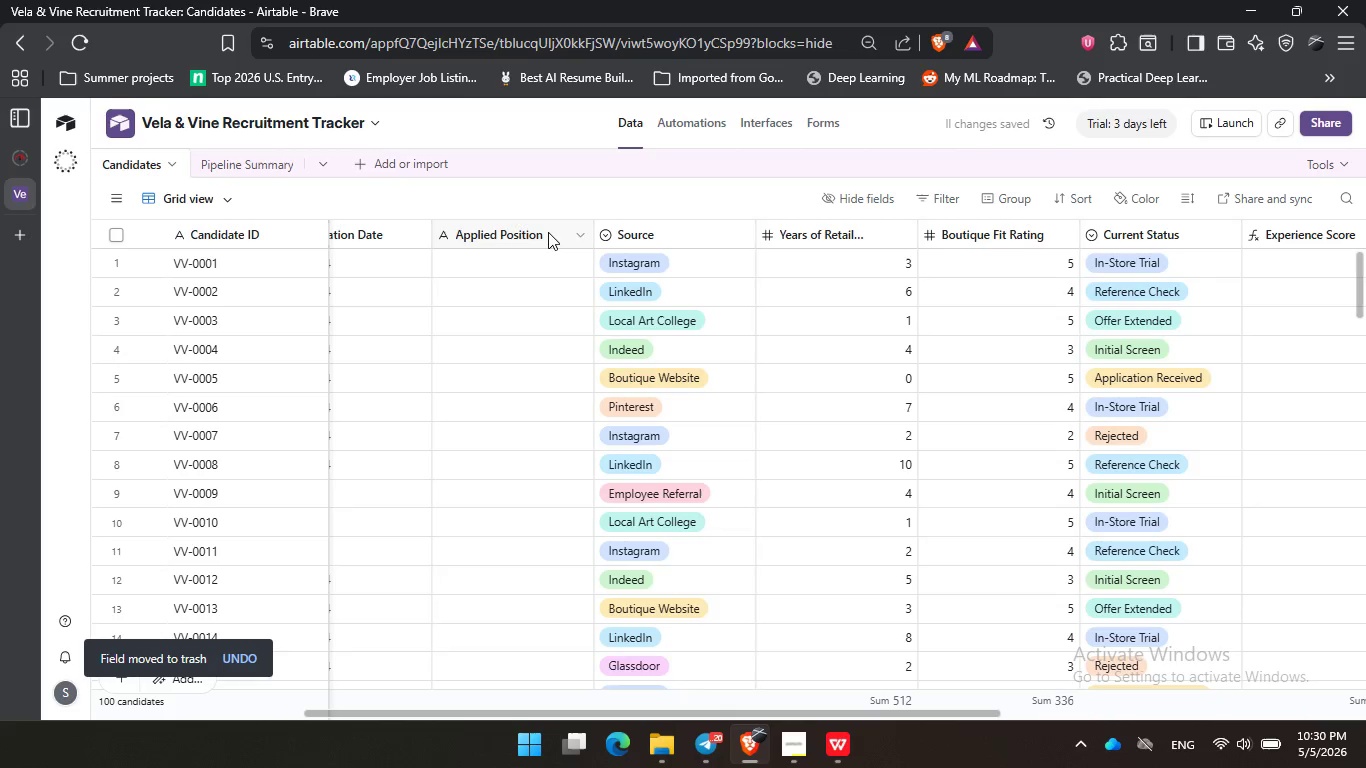 
key(Control+Z)
 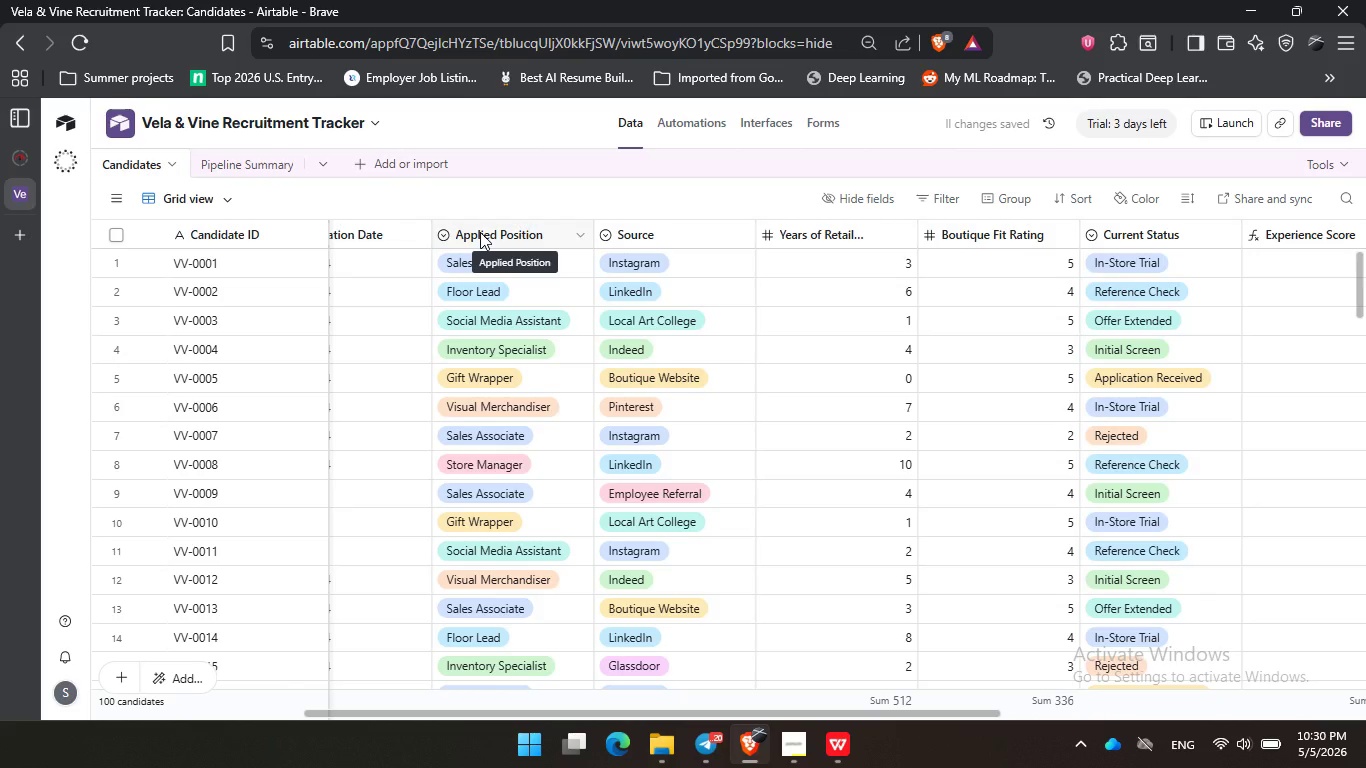 
wait(6.26)
 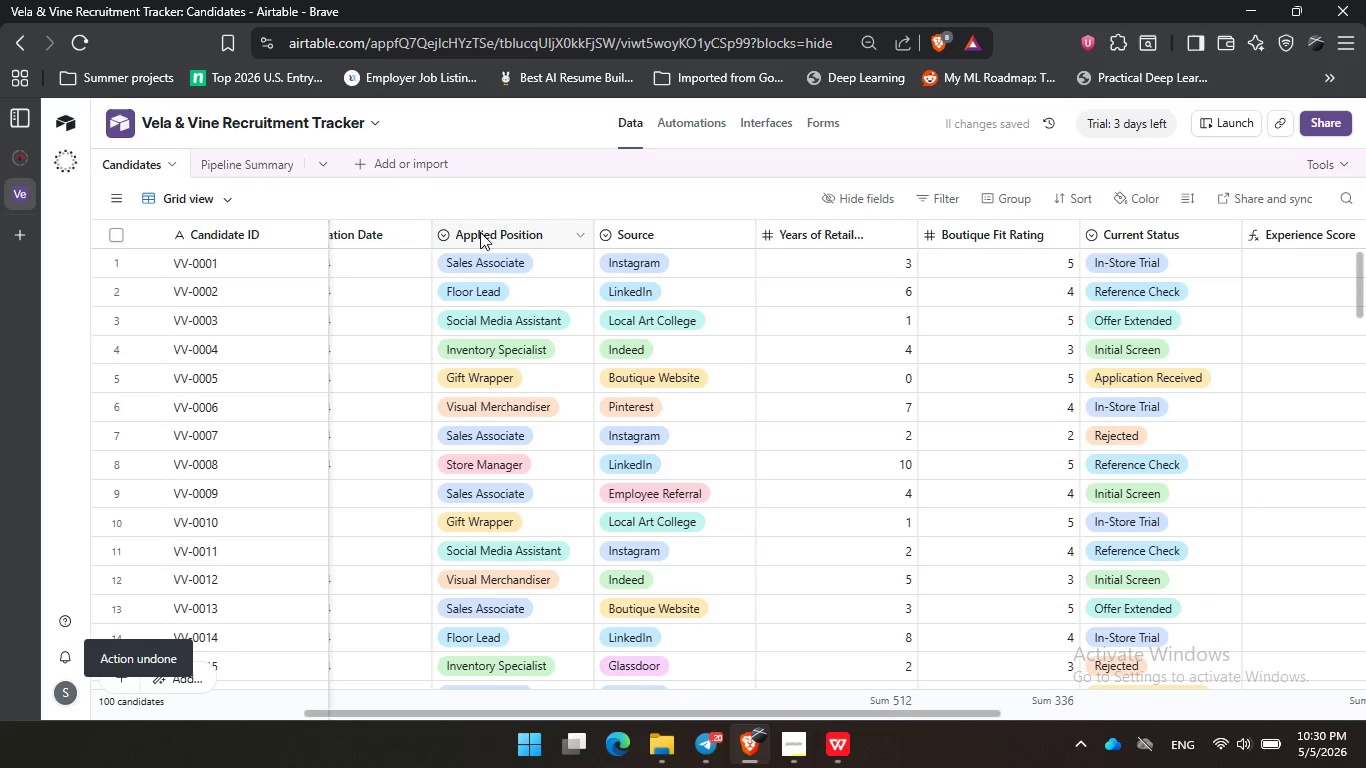 
right_click([480, 232])
 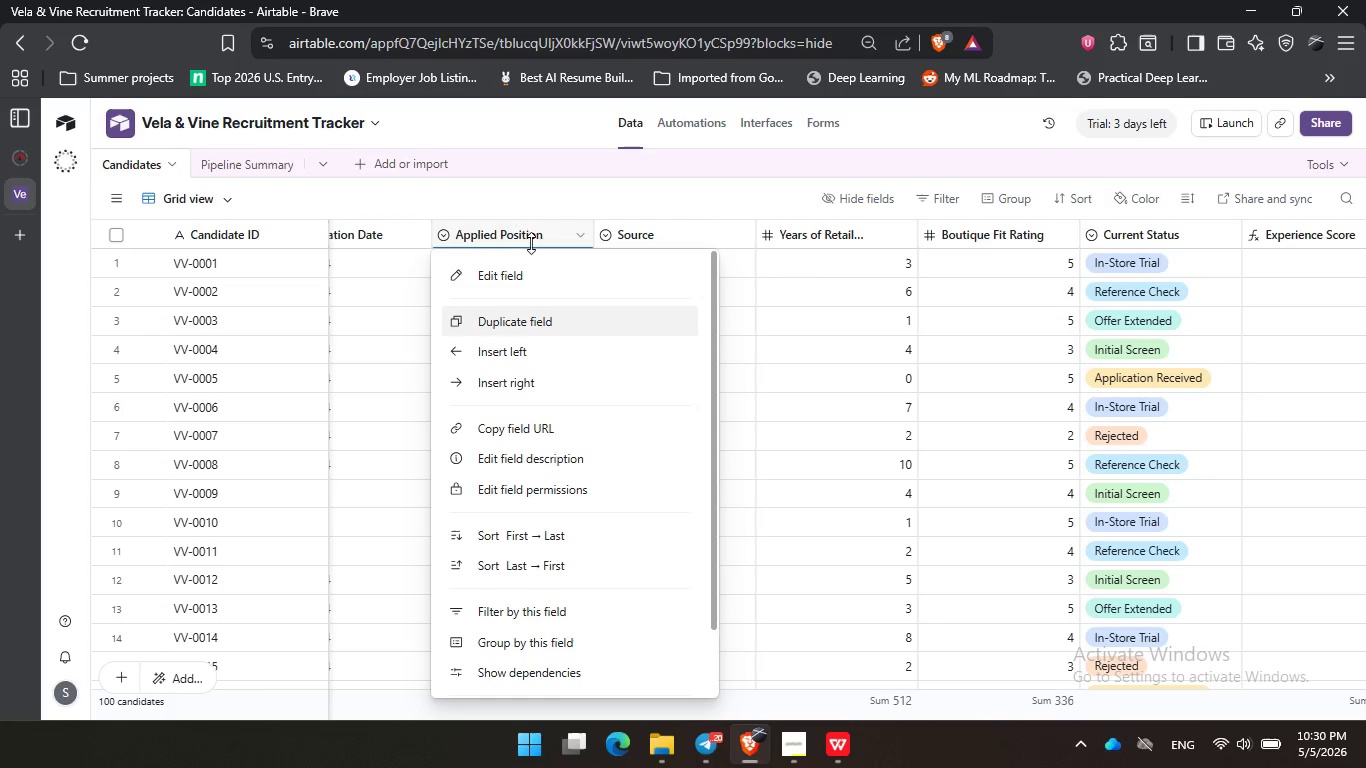 
double_click([539, 226])
 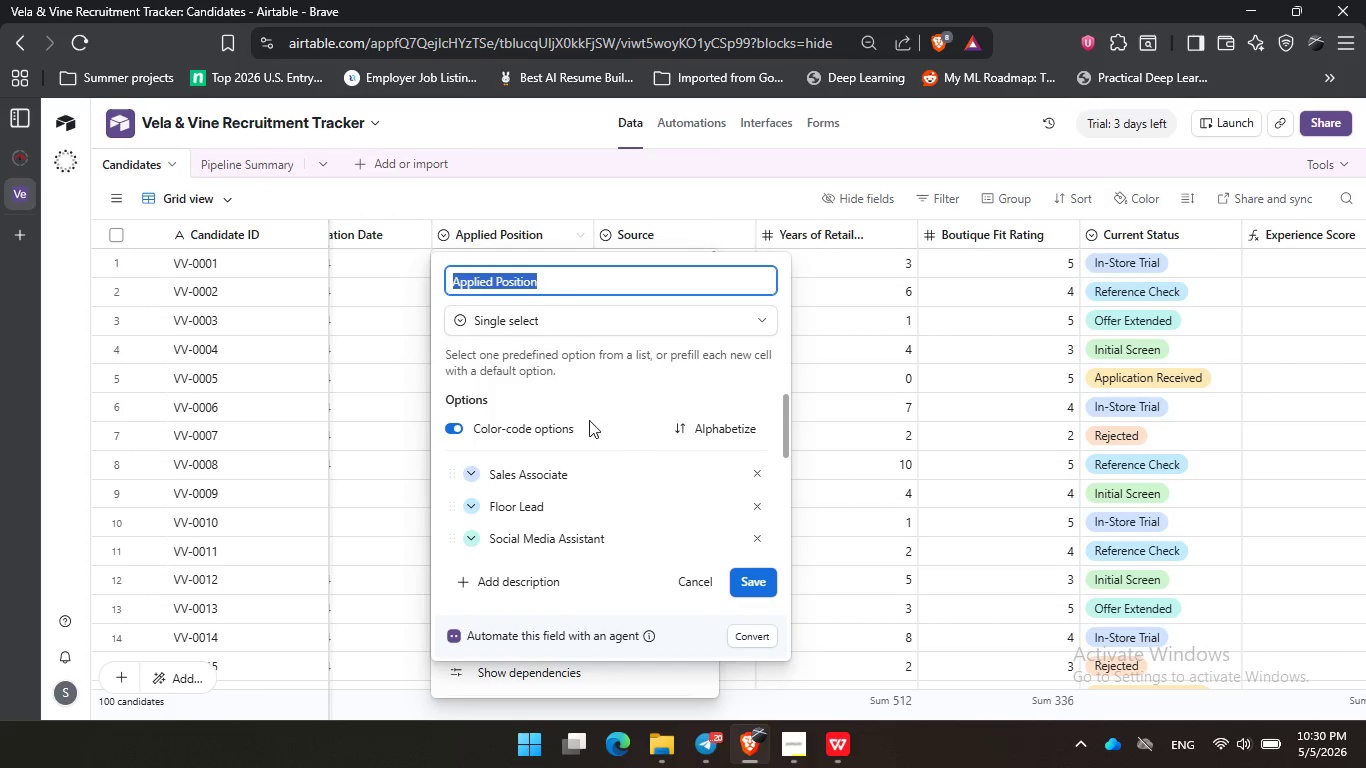 
left_click([547, 323])
 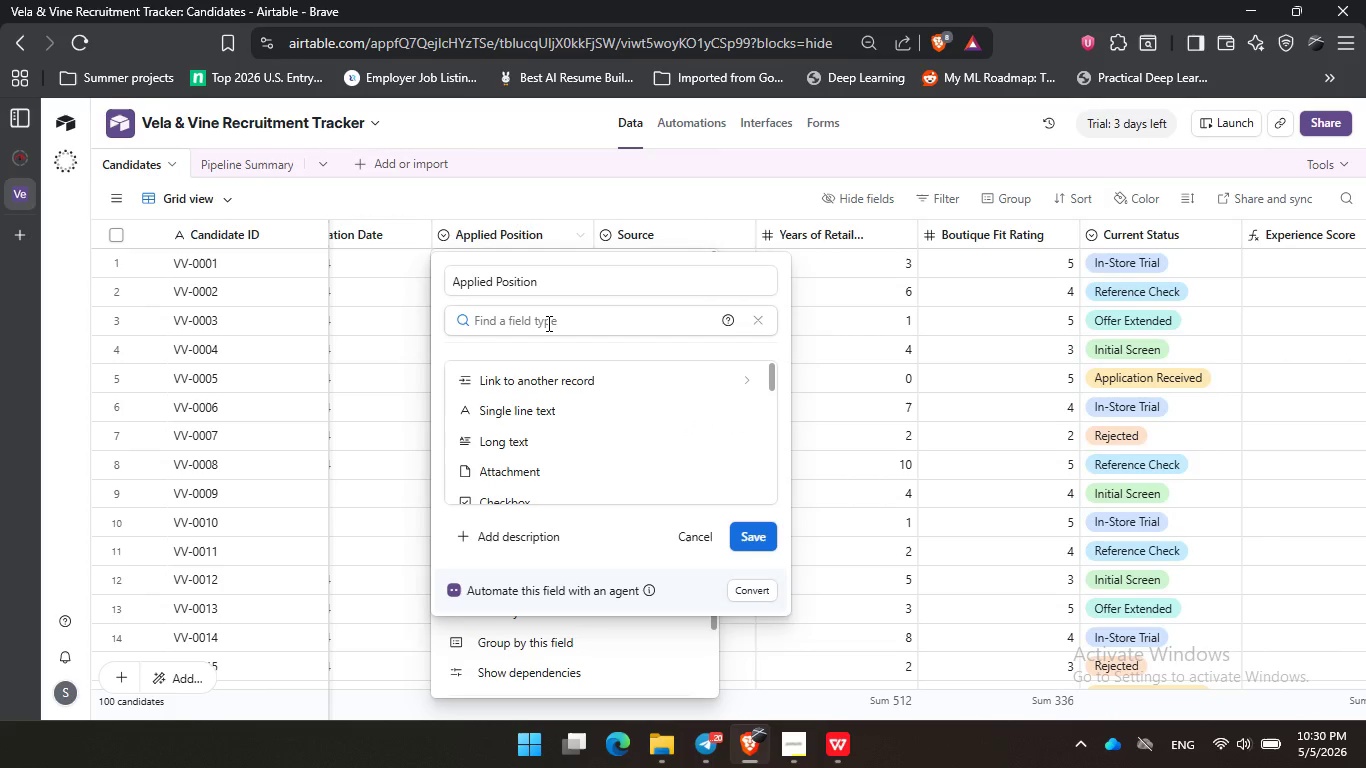 
type(li)
 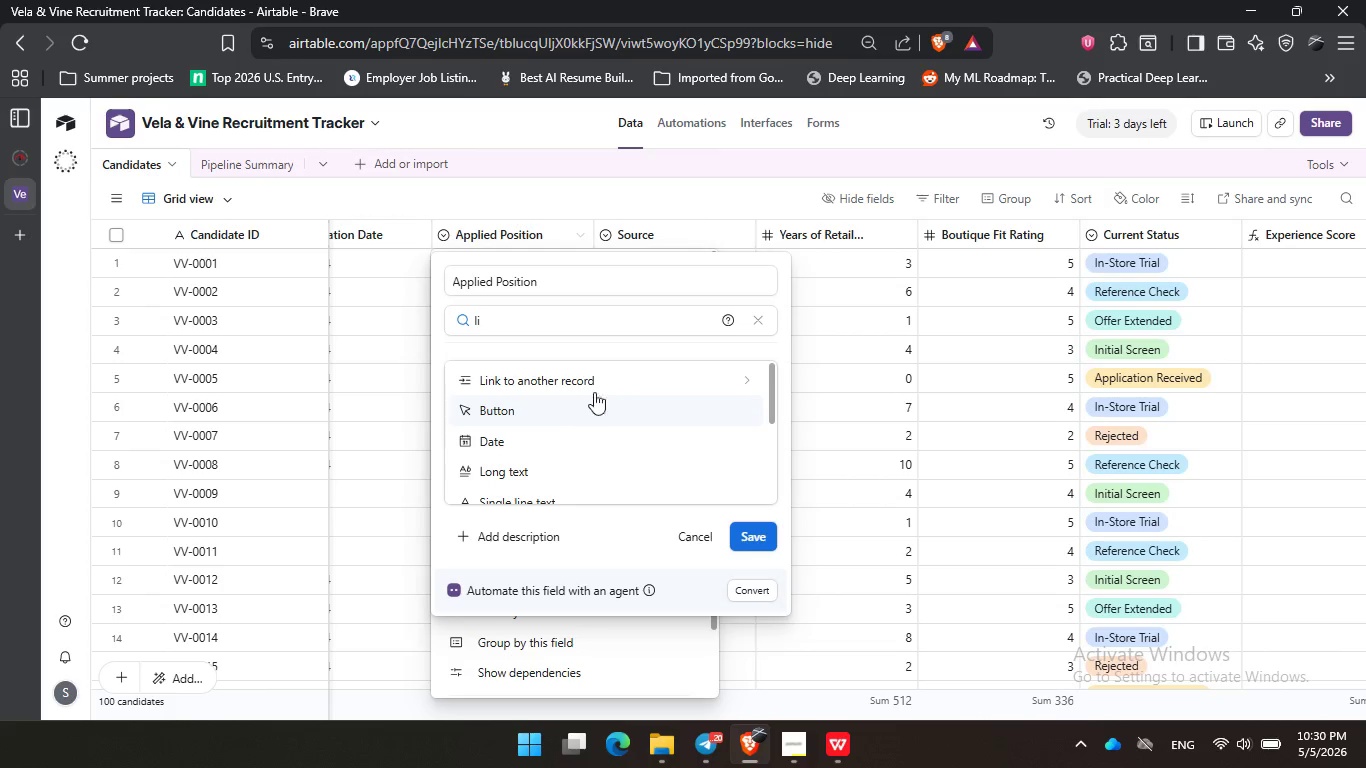 
left_click([601, 380])
 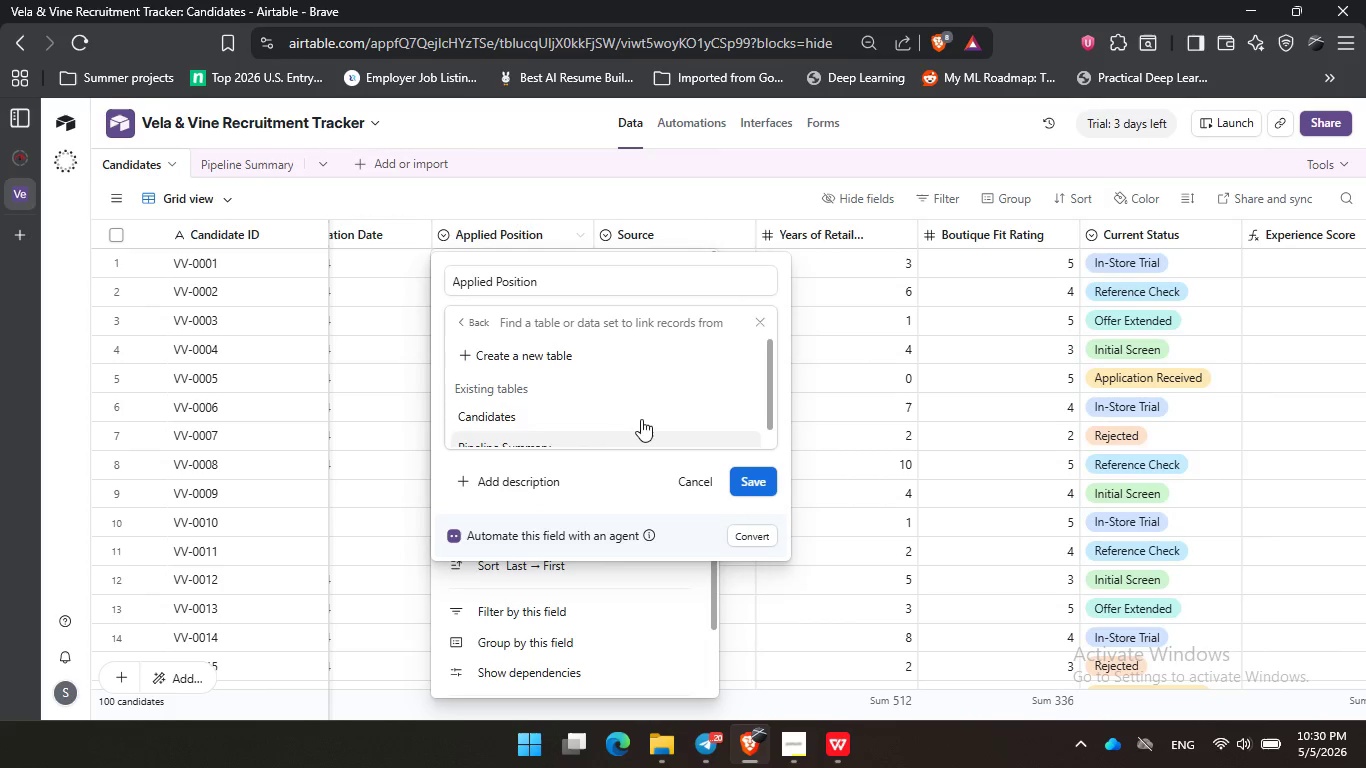 
scroll: coordinate [592, 394], scroll_direction: down, amount: 3.0
 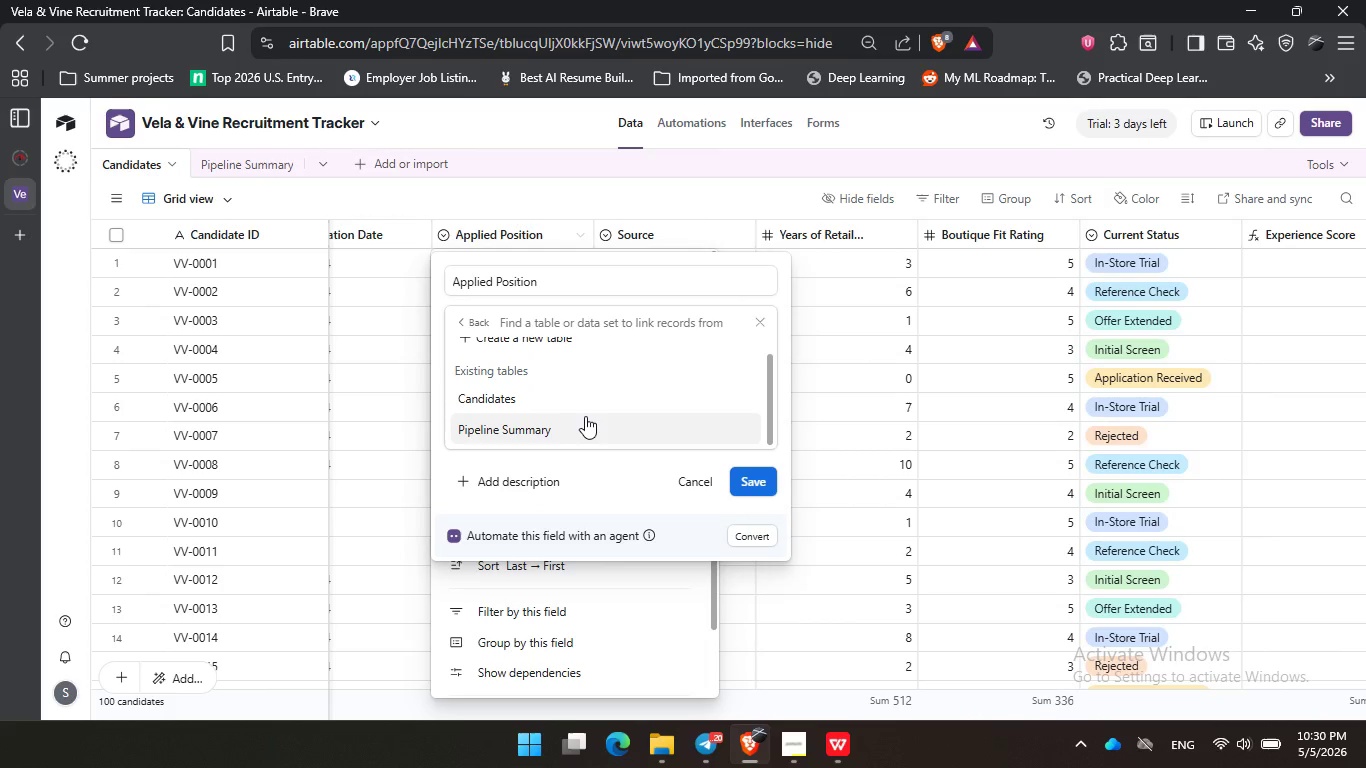 
left_click([585, 416])
 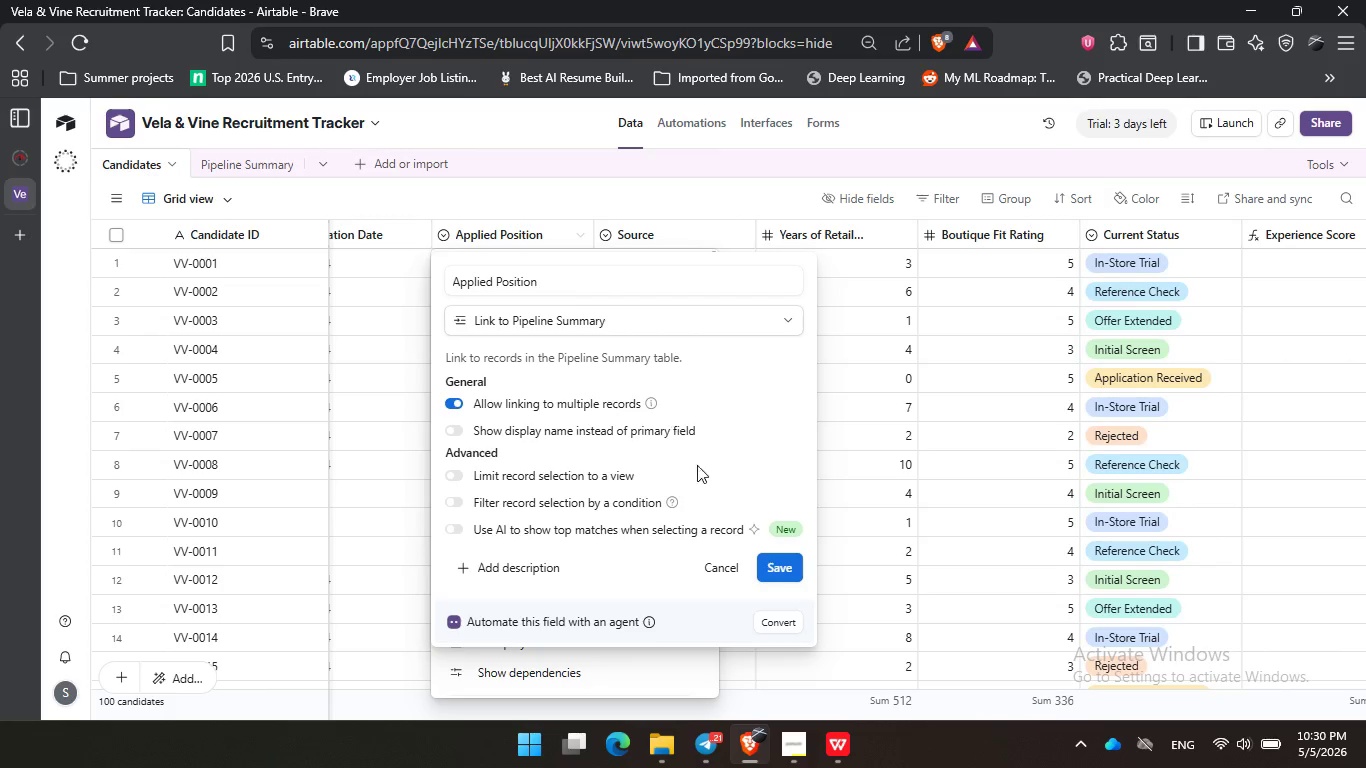 
left_click([236, 160])
 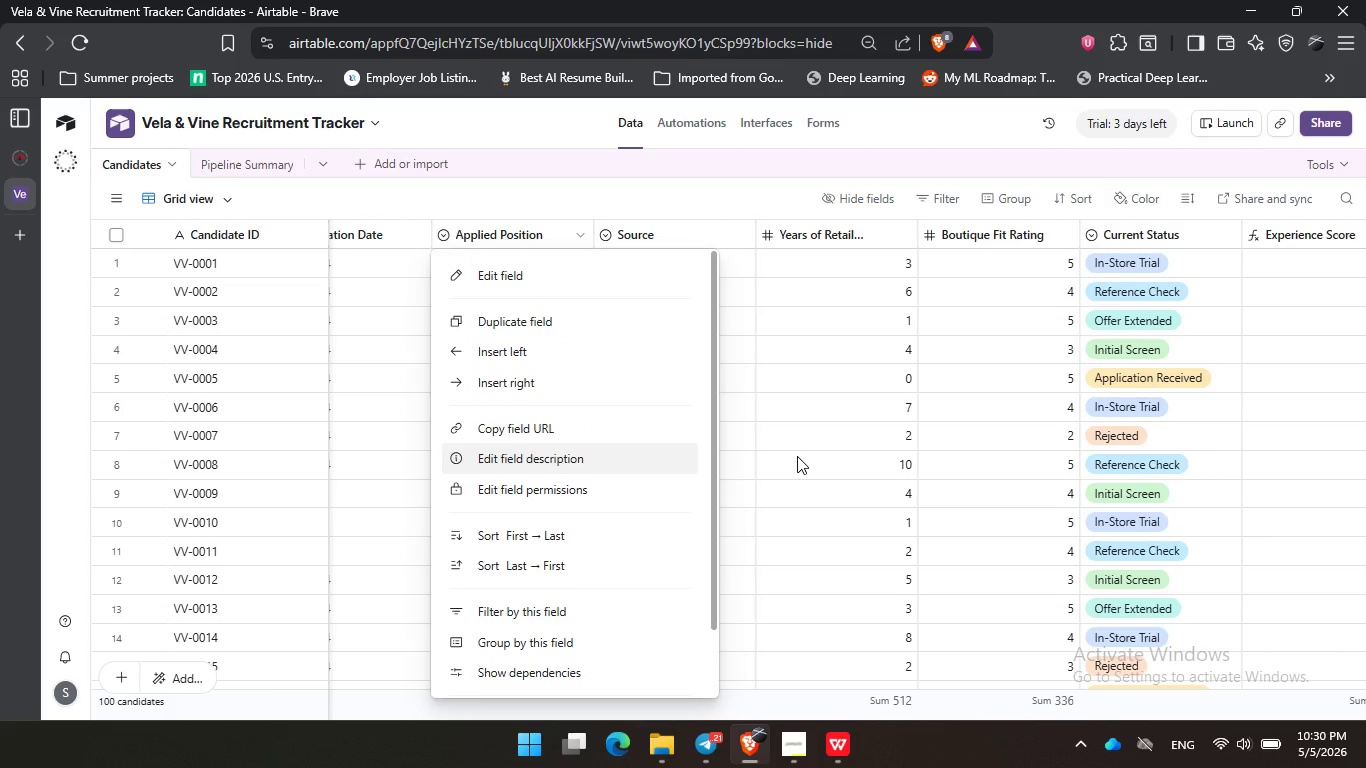 
left_click([396, 186])
 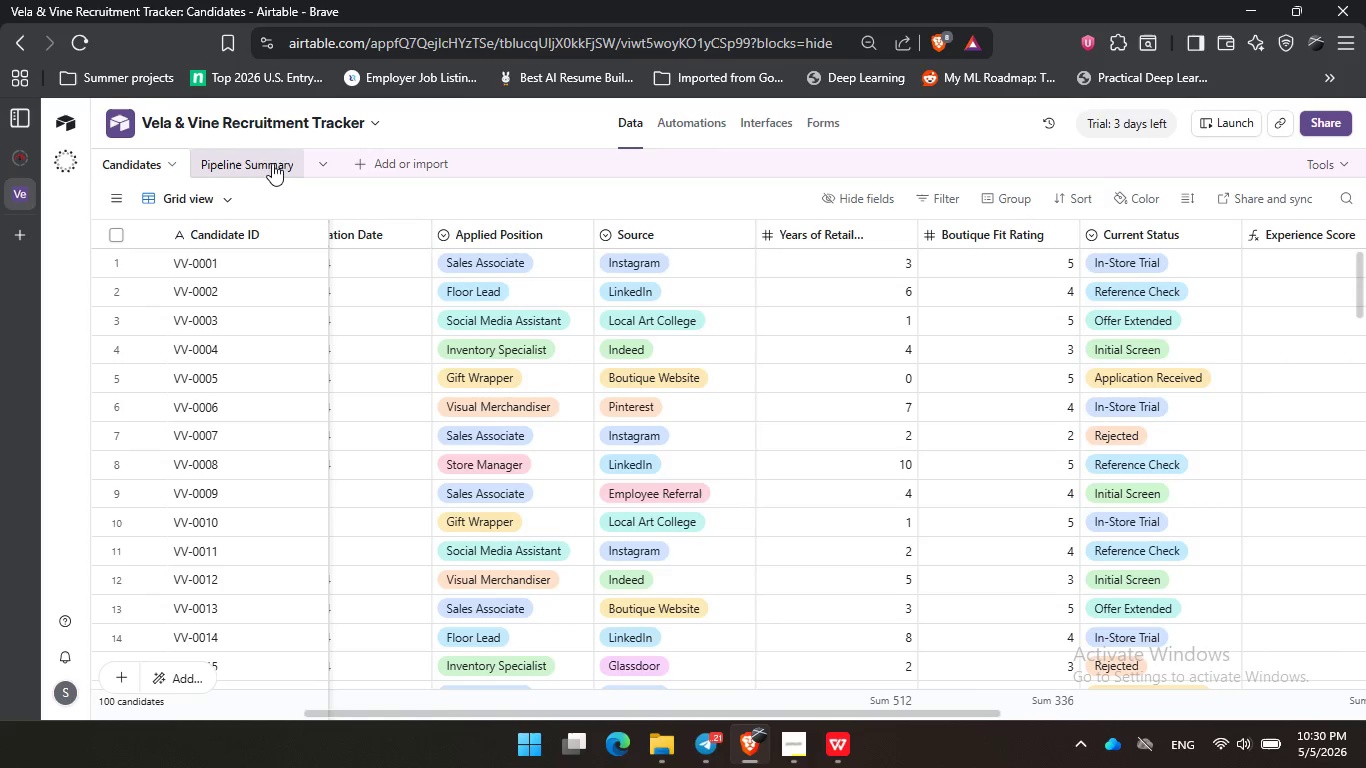 
left_click([267, 160])
 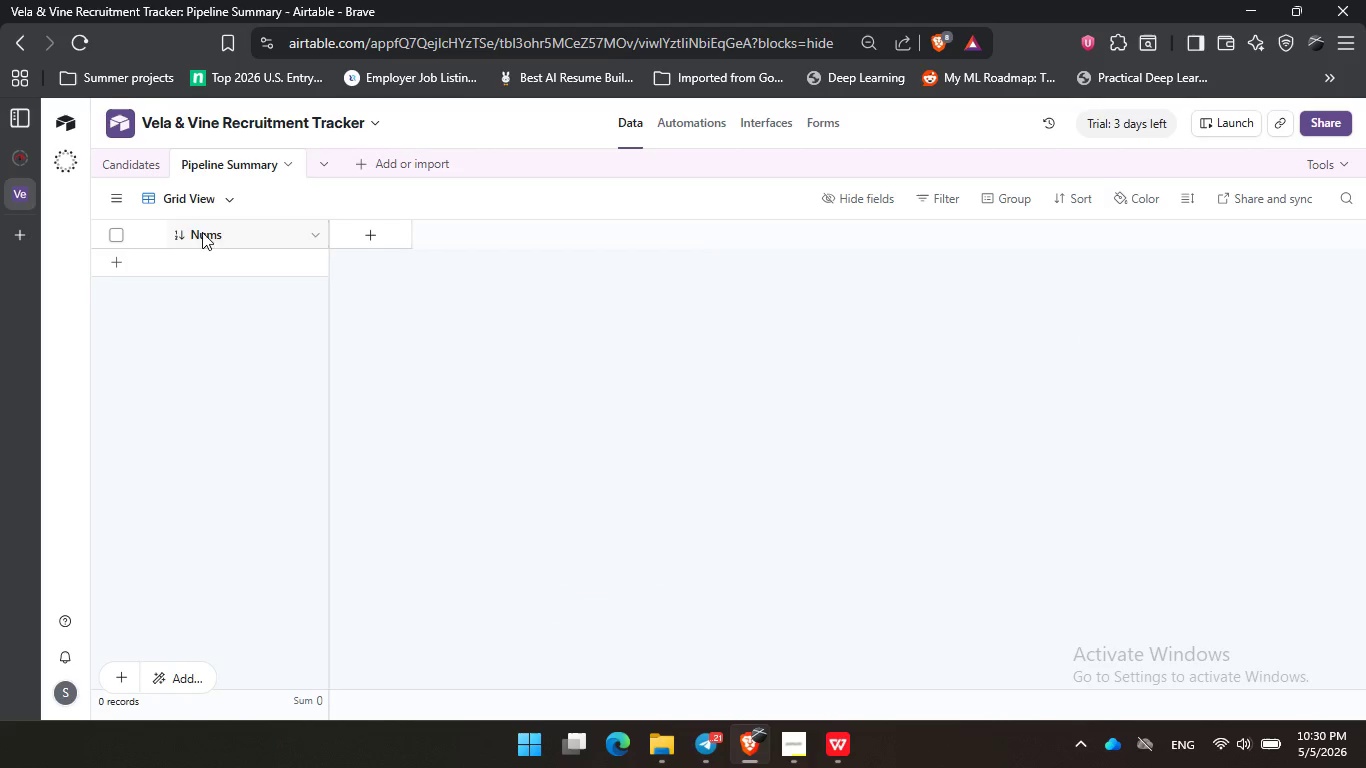 
double_click([204, 231])
 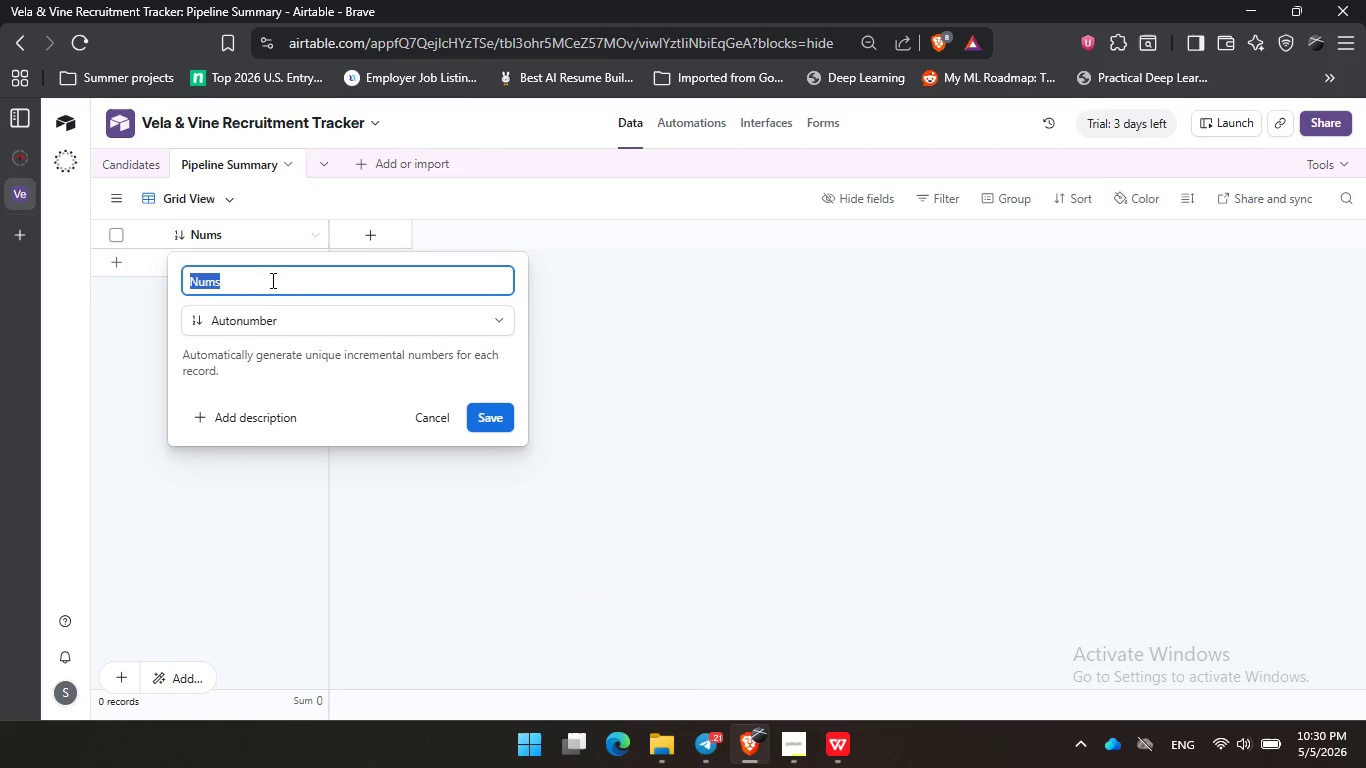 
type(Applies Po)
 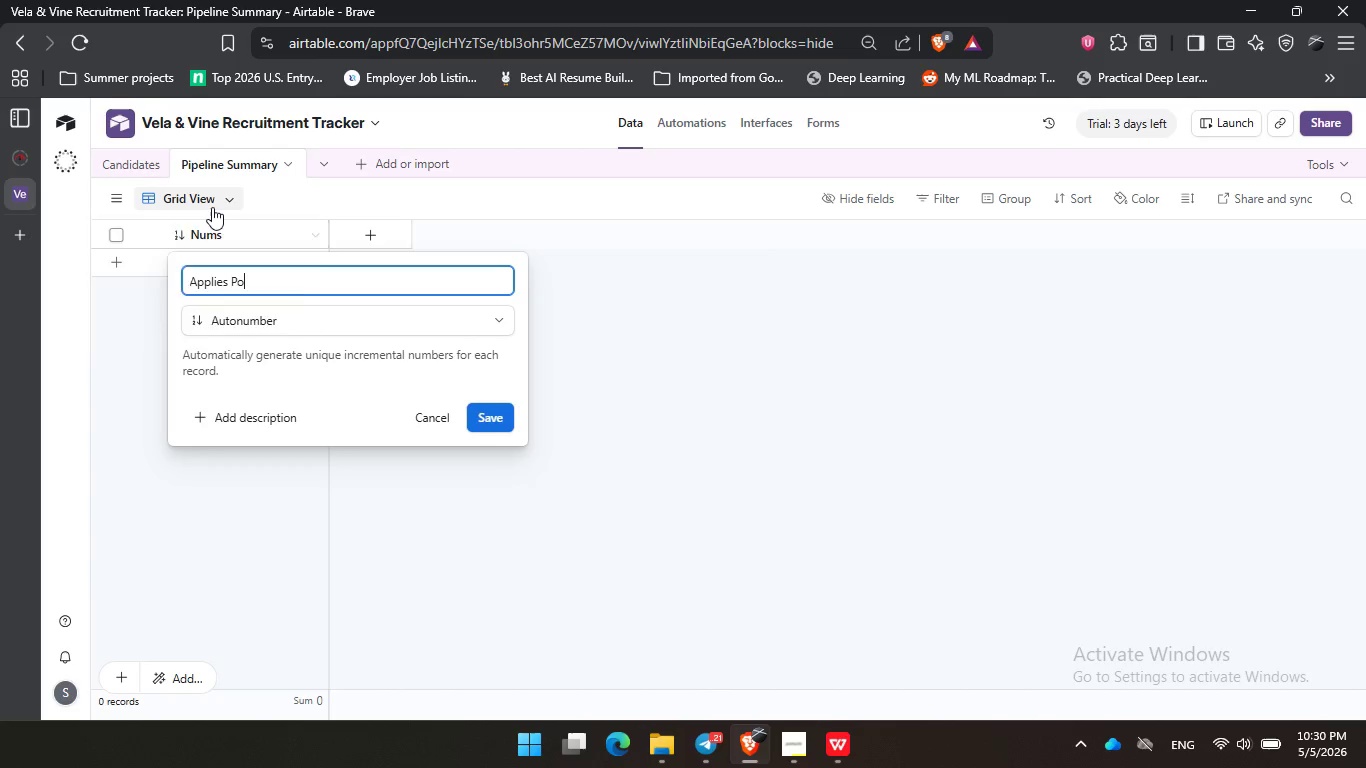 
type(sition)
 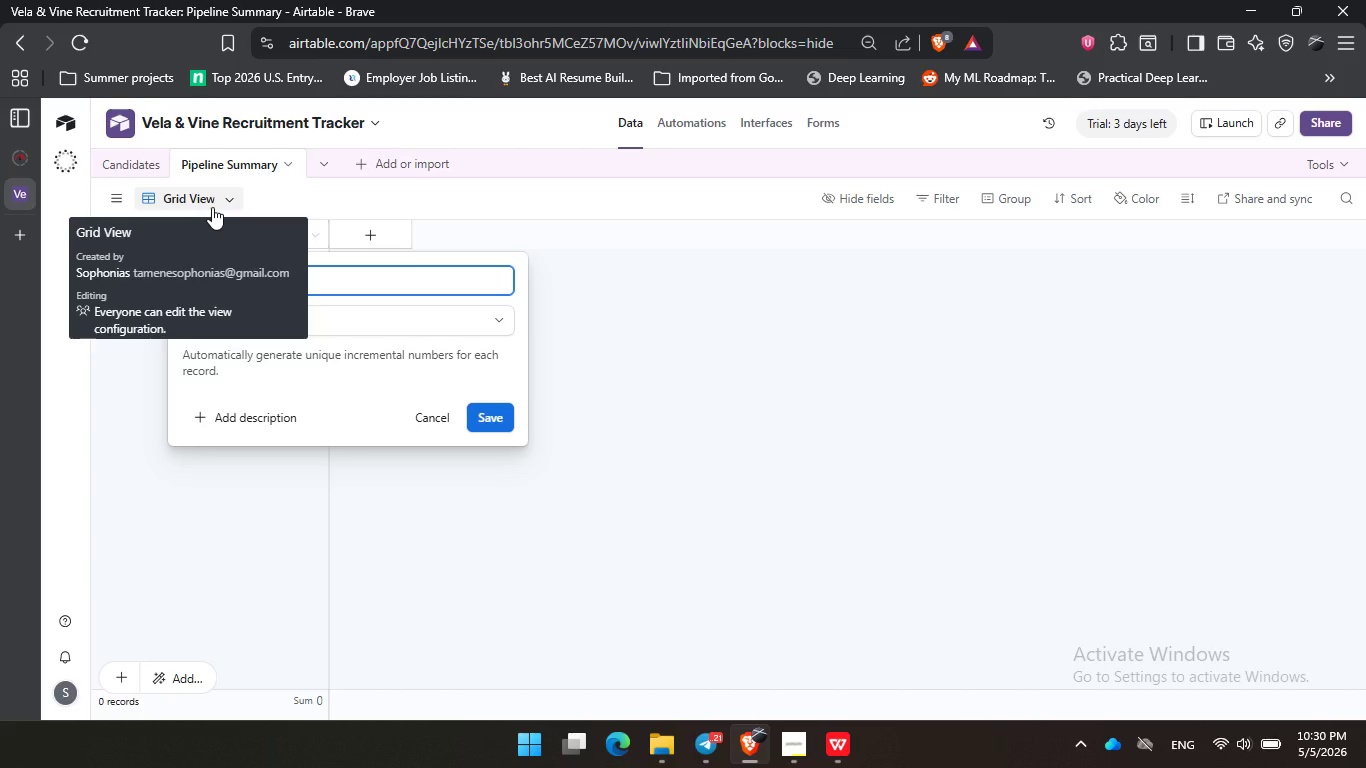 
key(Enter)
 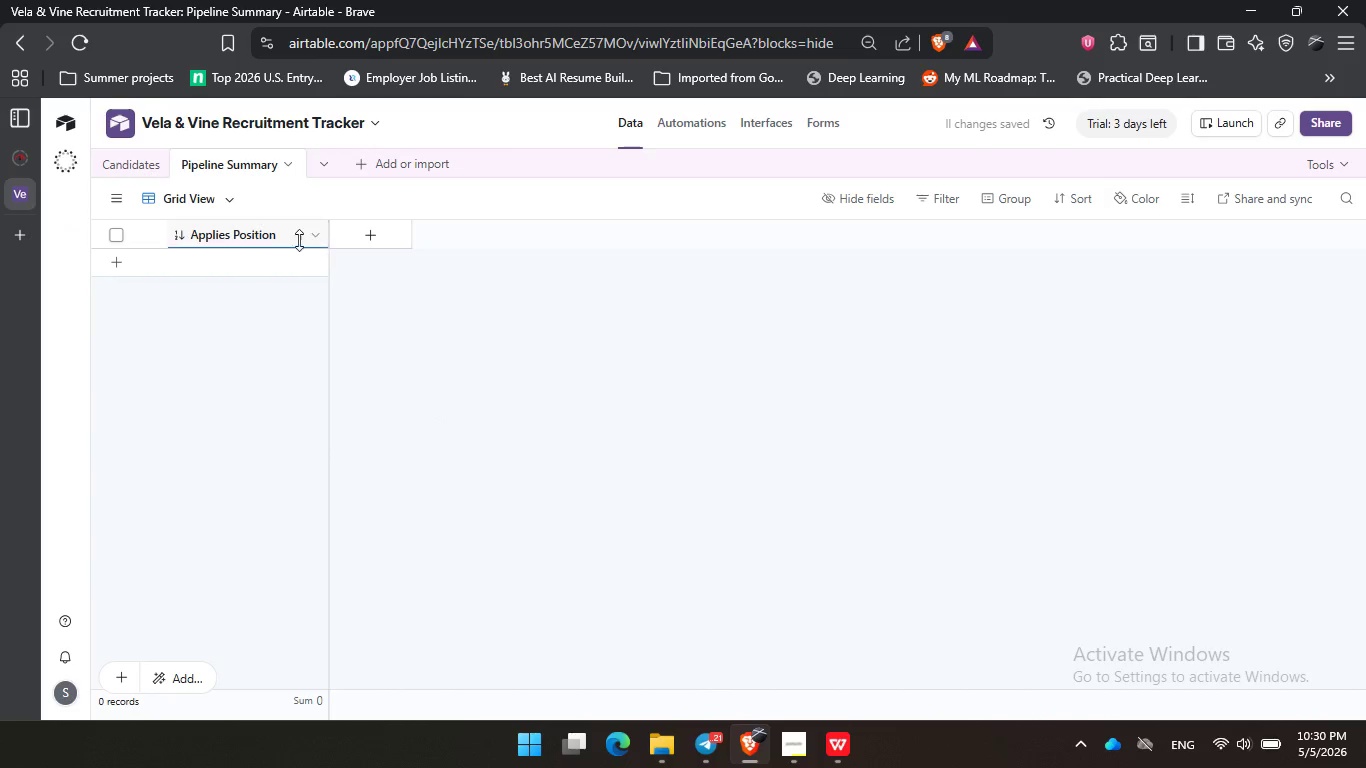 
double_click([270, 233])
 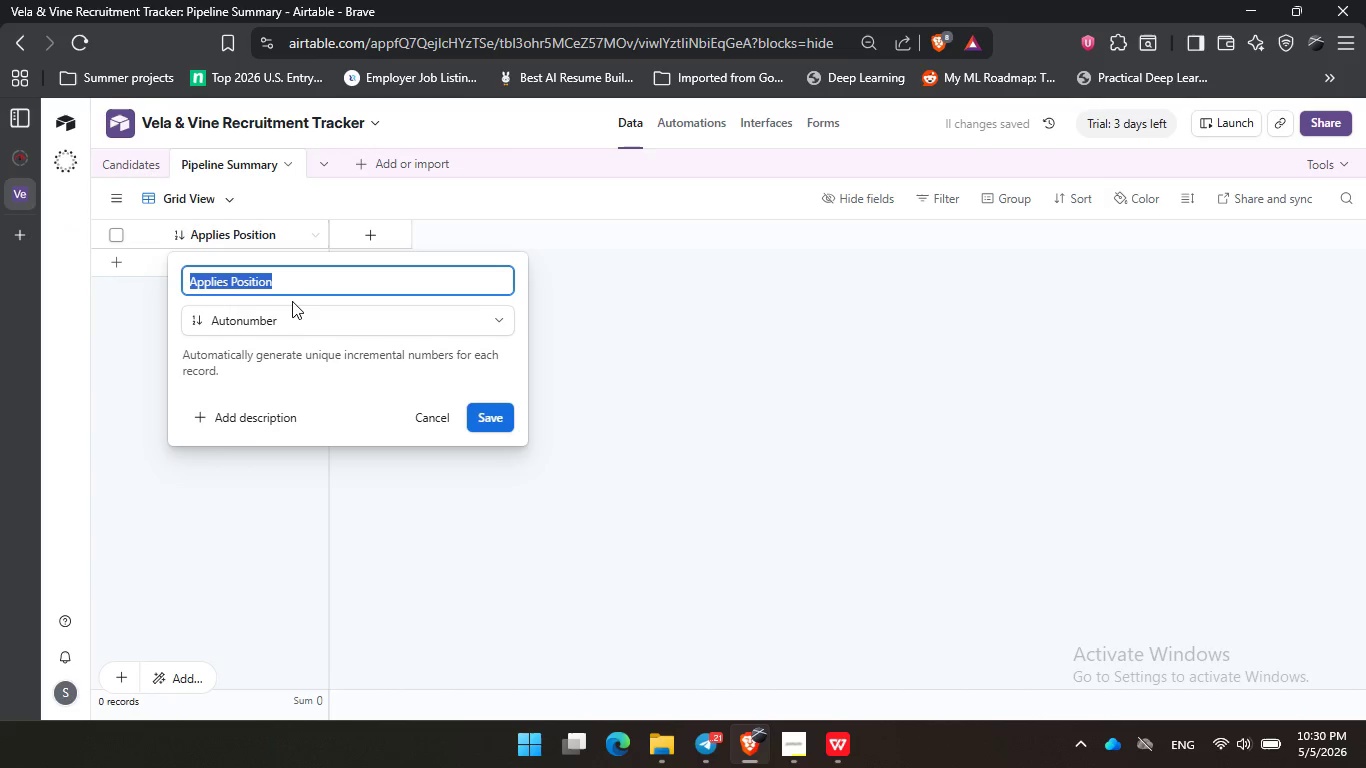 
left_click([301, 332])
 